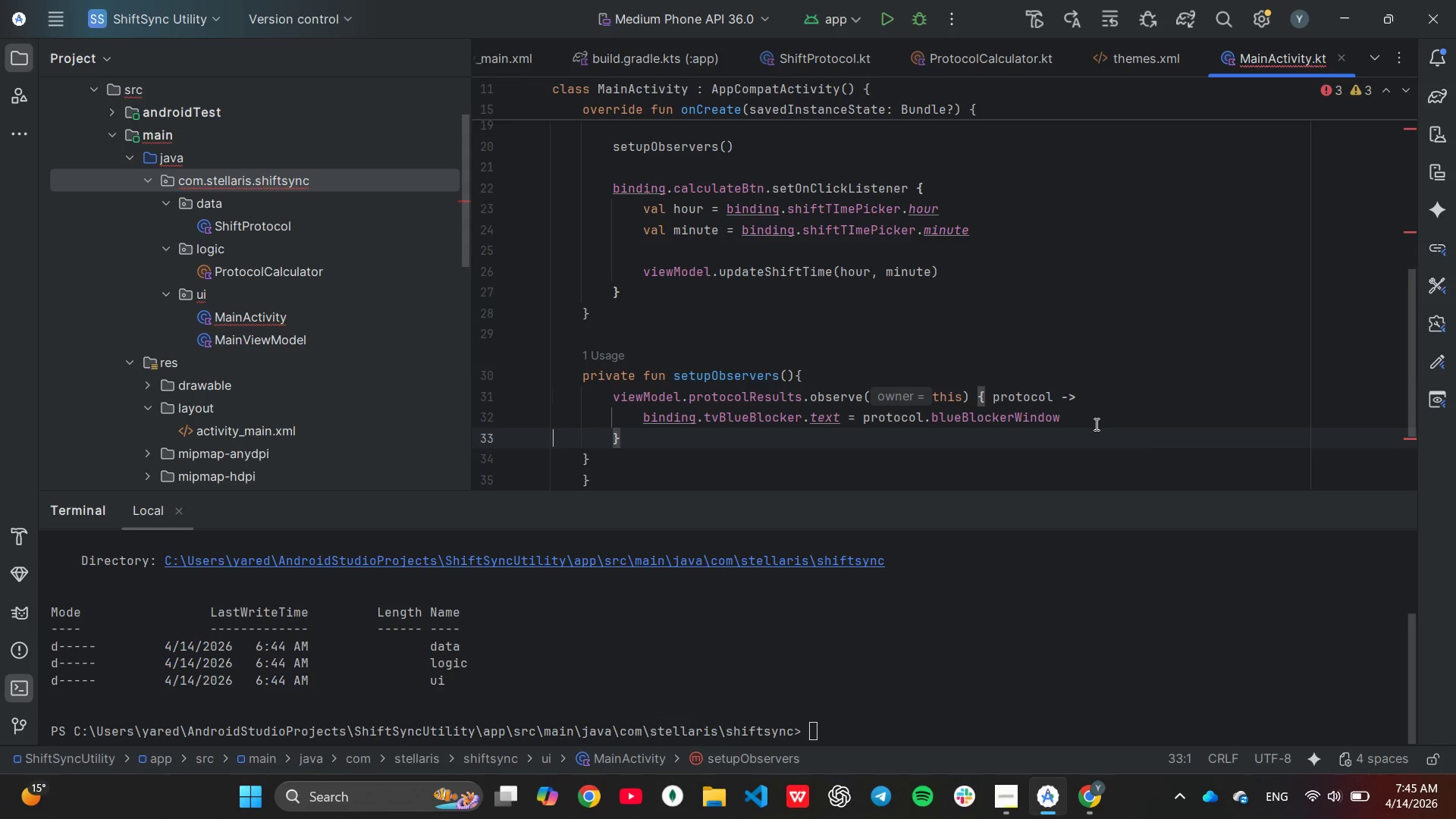 
key(Control+V)
 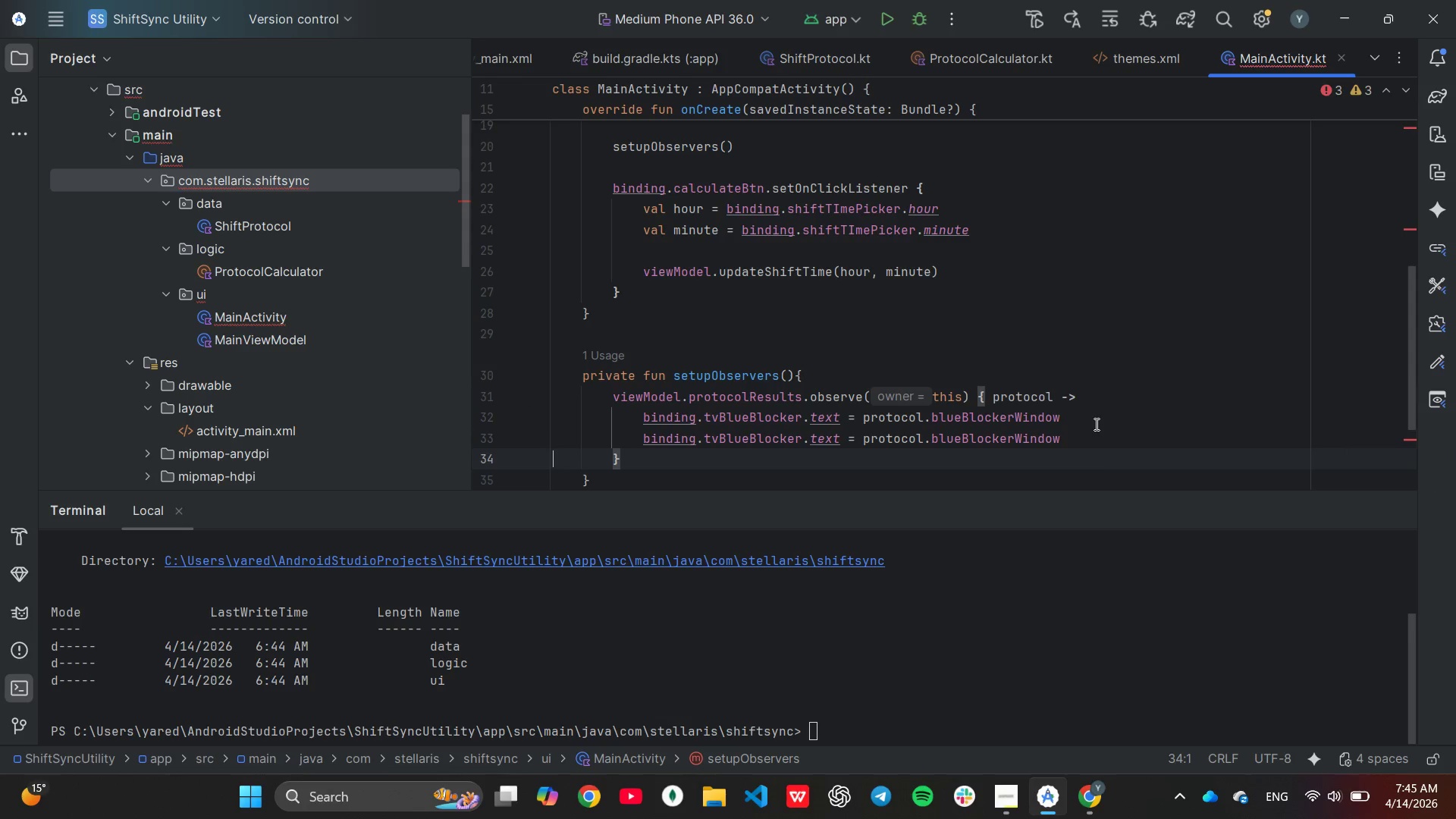 
key(Control+V)
 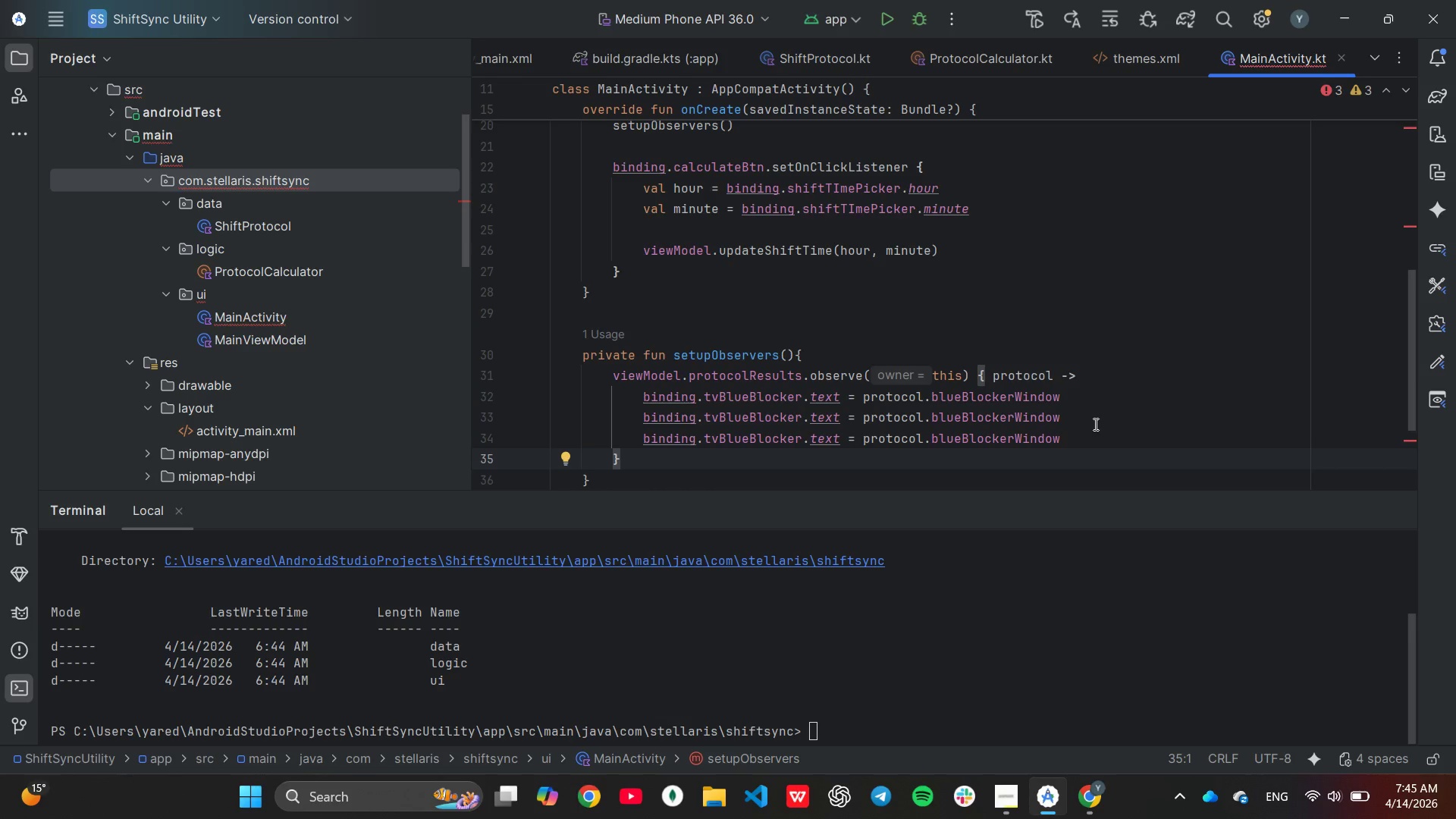 
key(Enter)
 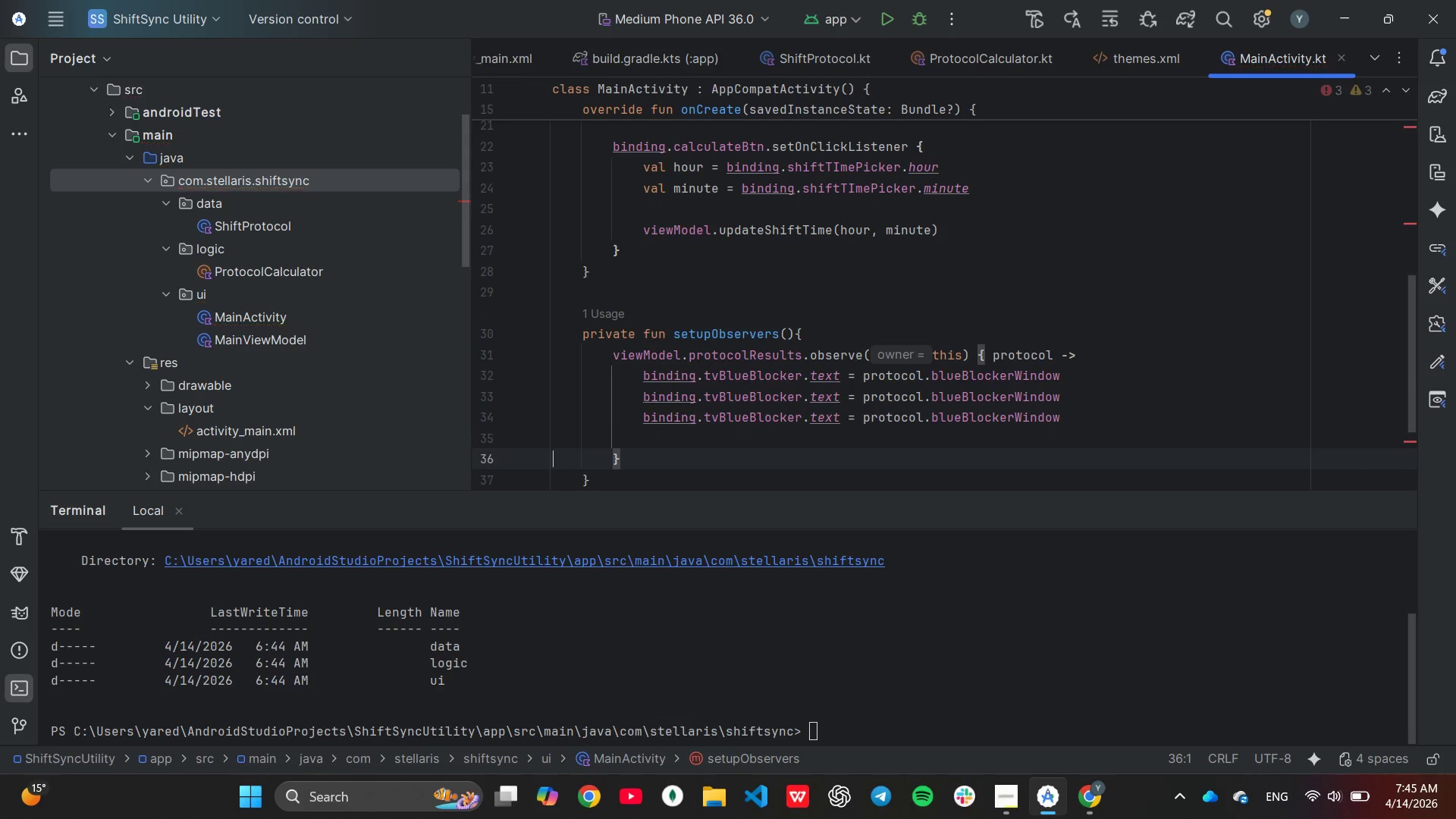 
key(Control+ControlLeft)
 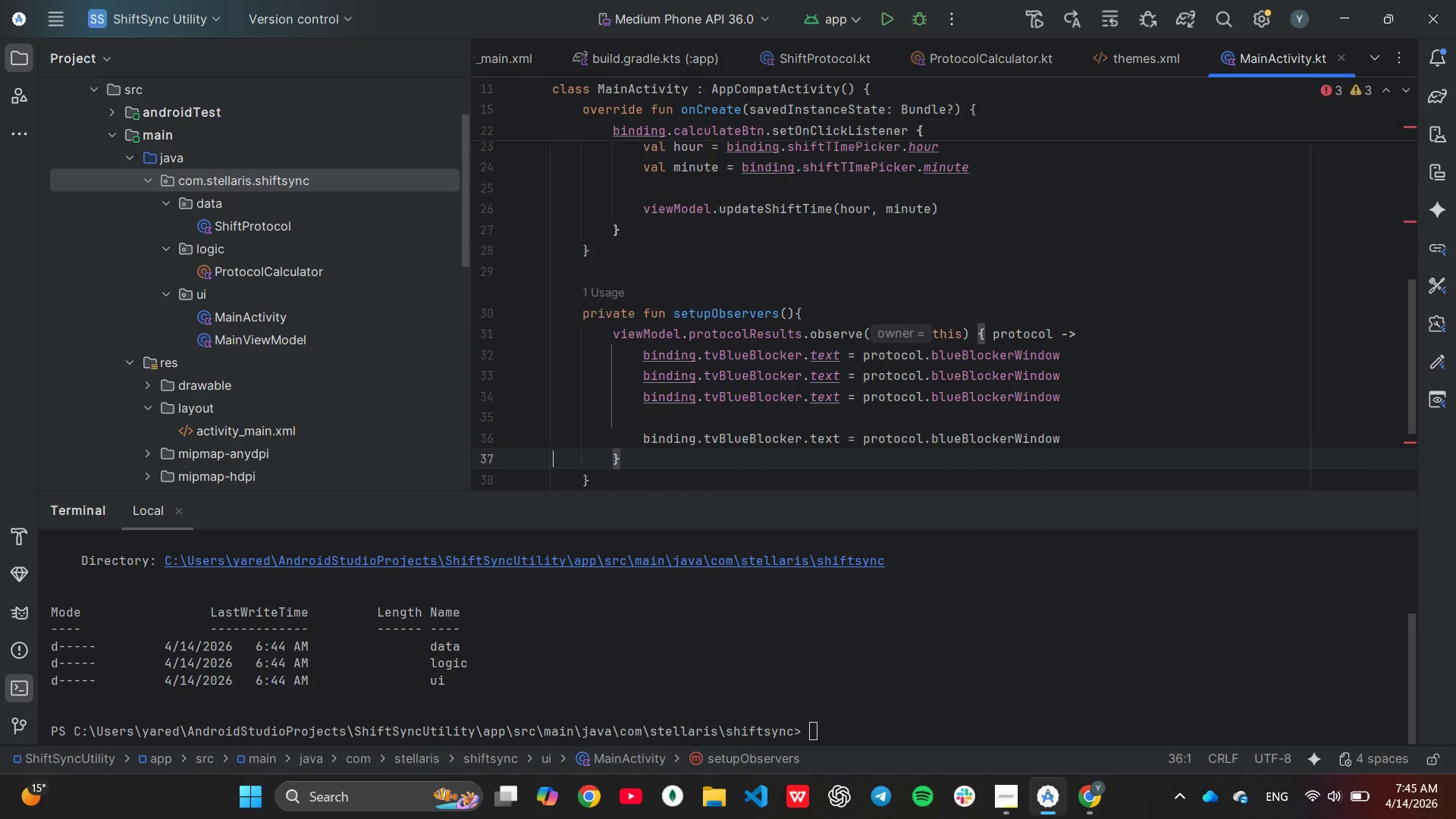 
key(Control+V)
 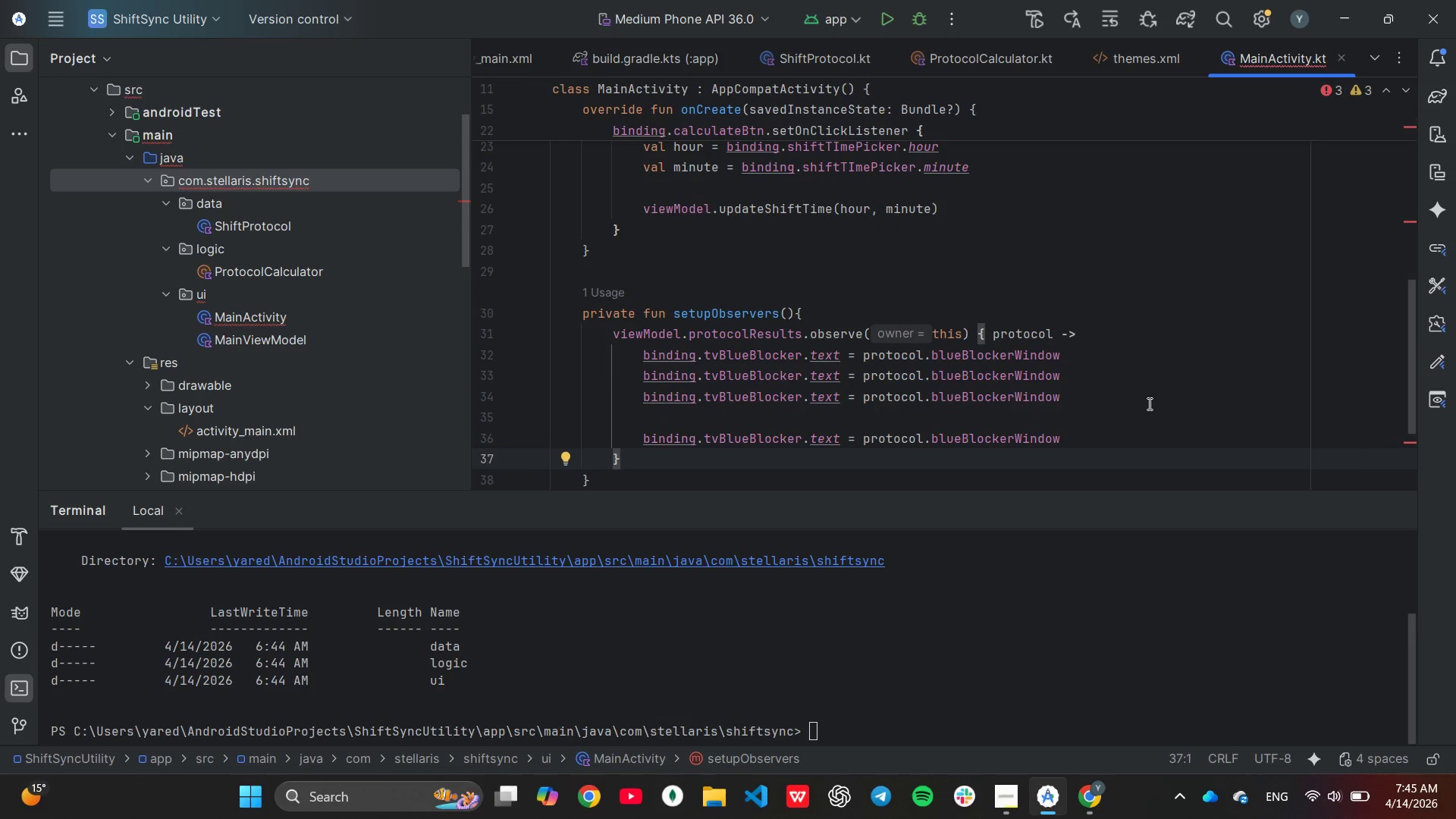 
left_click([1106, 377])
 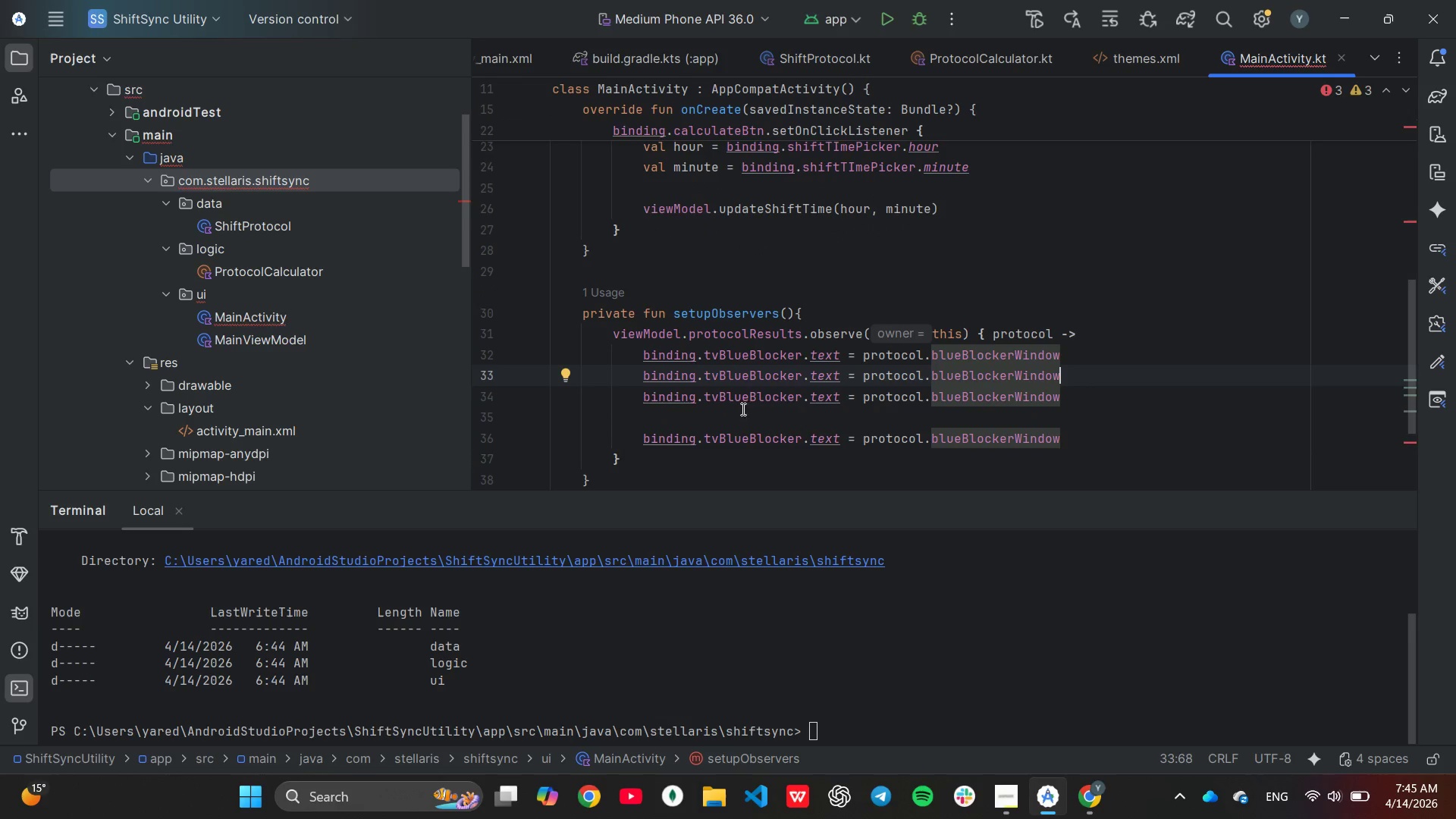 
left_click([803, 375])
 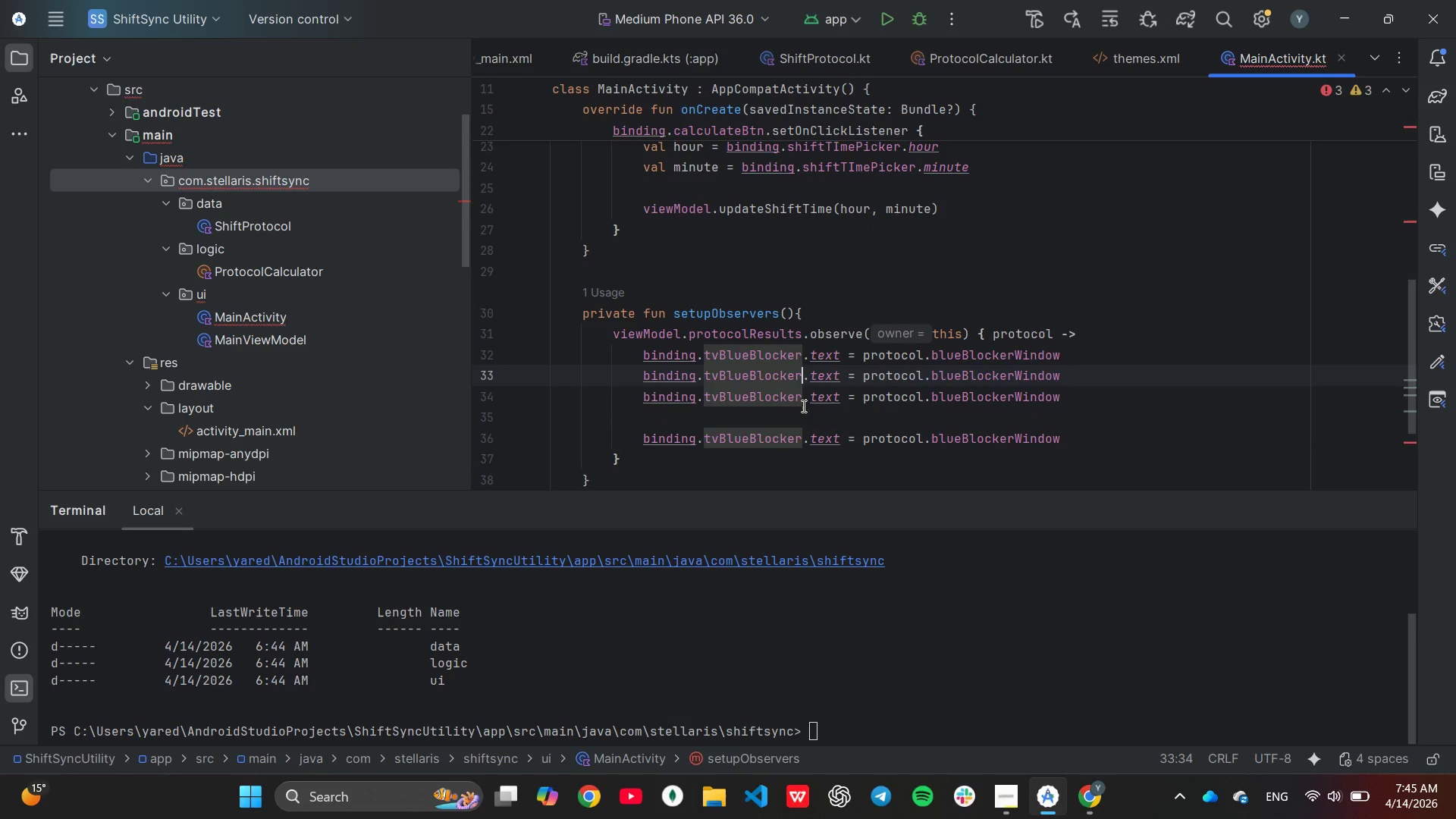 
hold_key(key=Backspace, duration=0.67)
 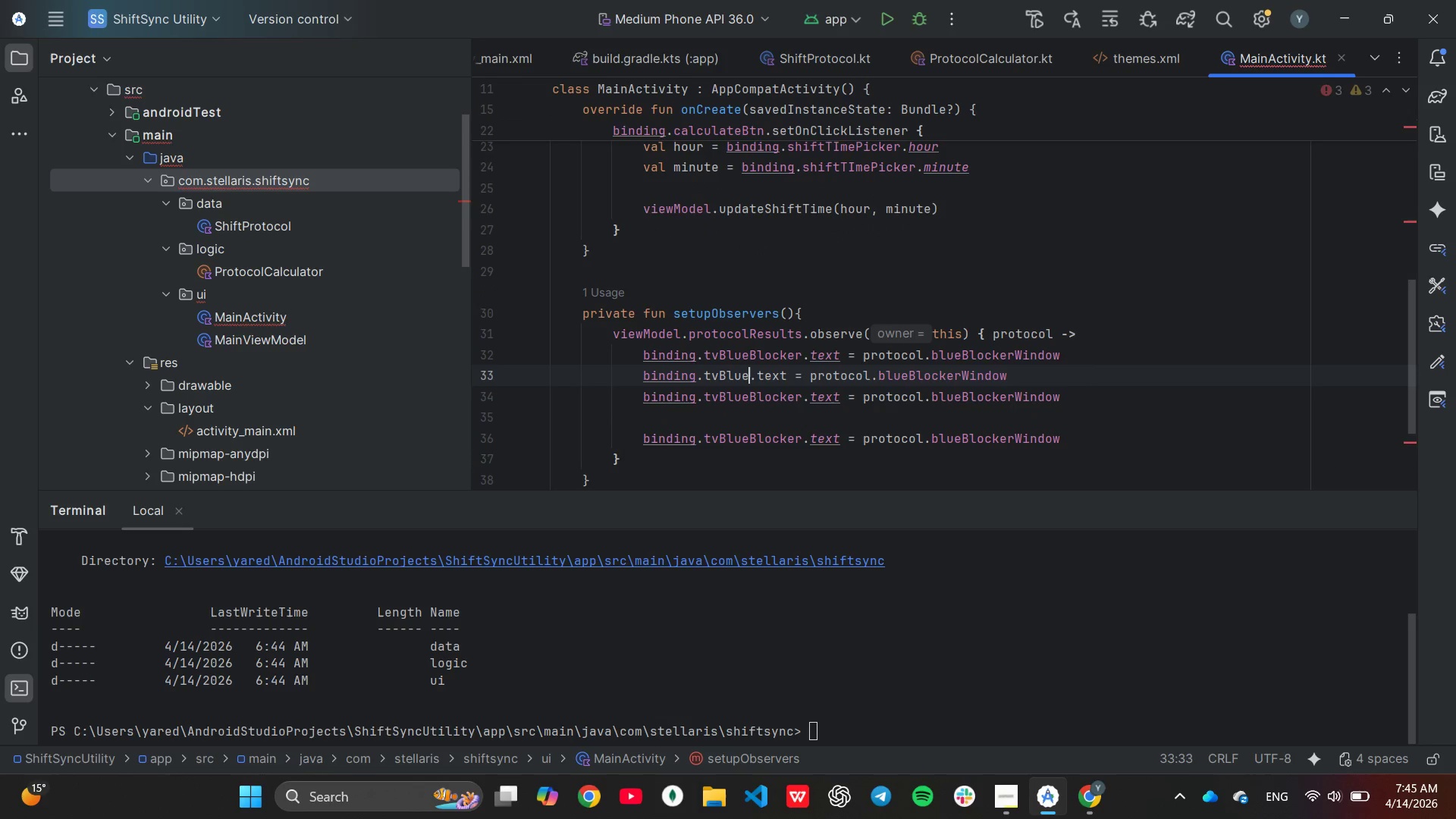 
key(Backspace)
key(Backspace)
key(Backspace)
key(Backspace)
key(Backspace)
type(Ml)
key(Backspace)
type(elatonin)
 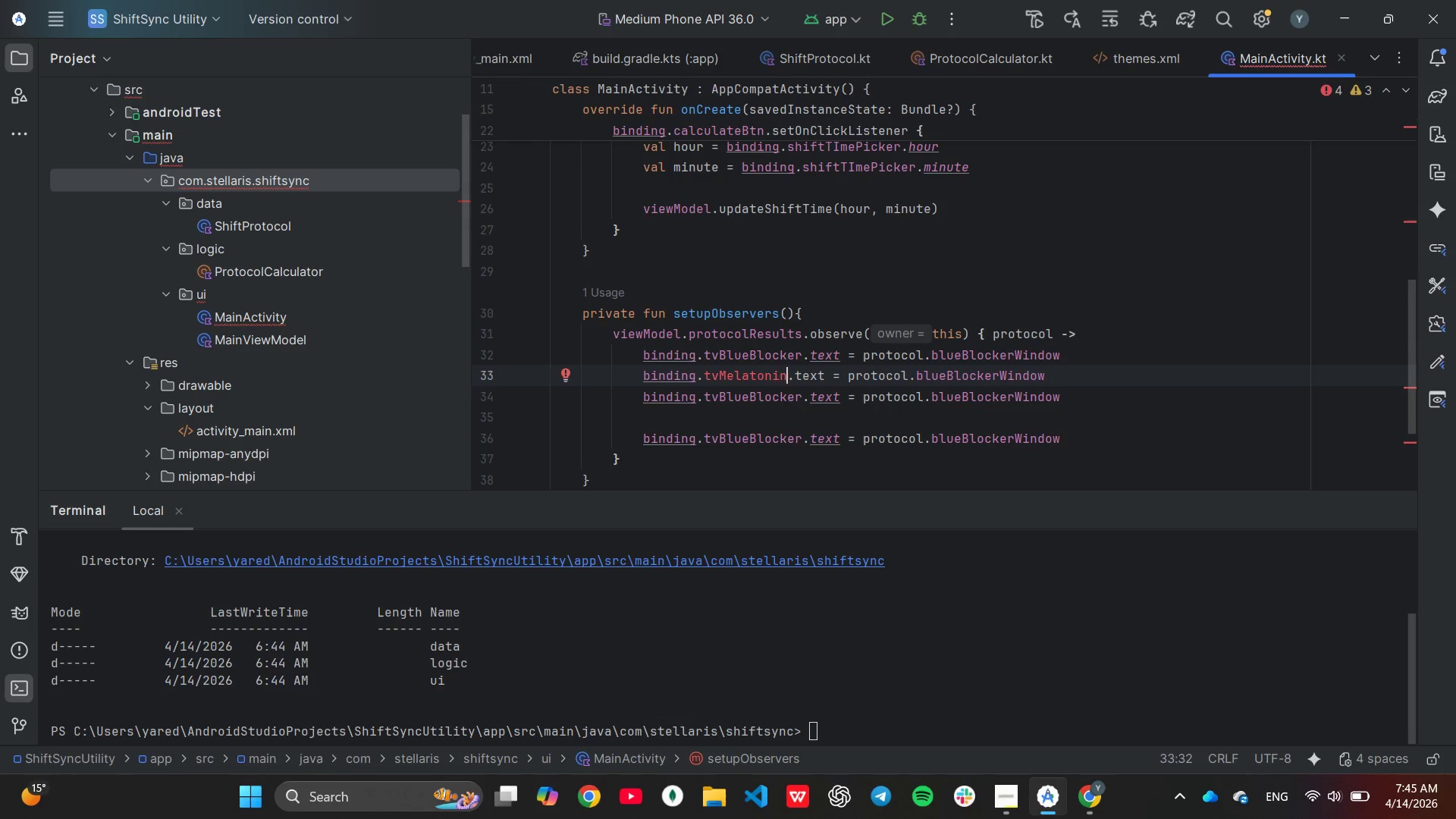 
wait(5.45)
 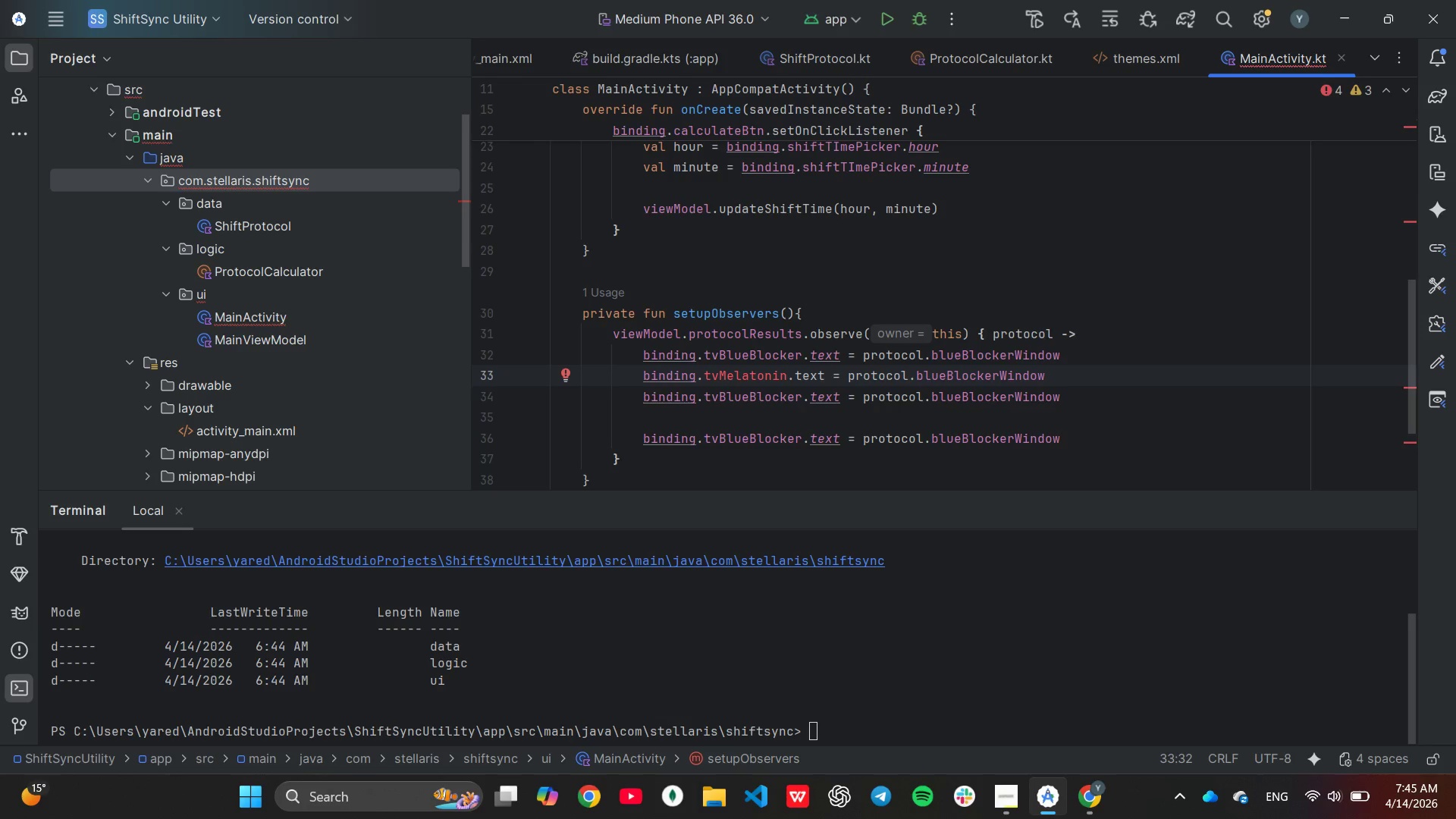 
hold_key(key=ArrowRight, duration=0.58)
 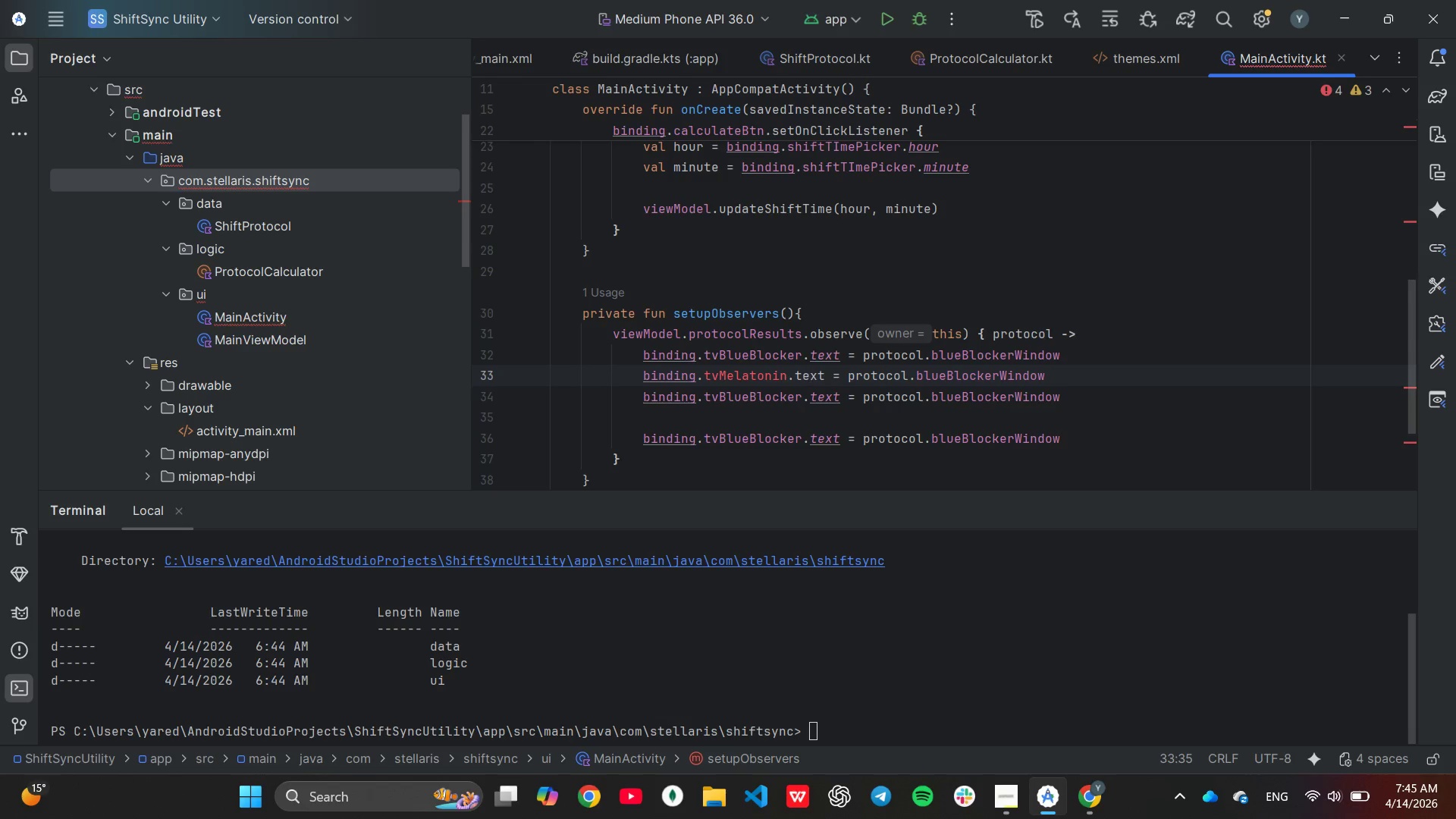 
hold_key(key=ArrowRight, duration=0.62)
 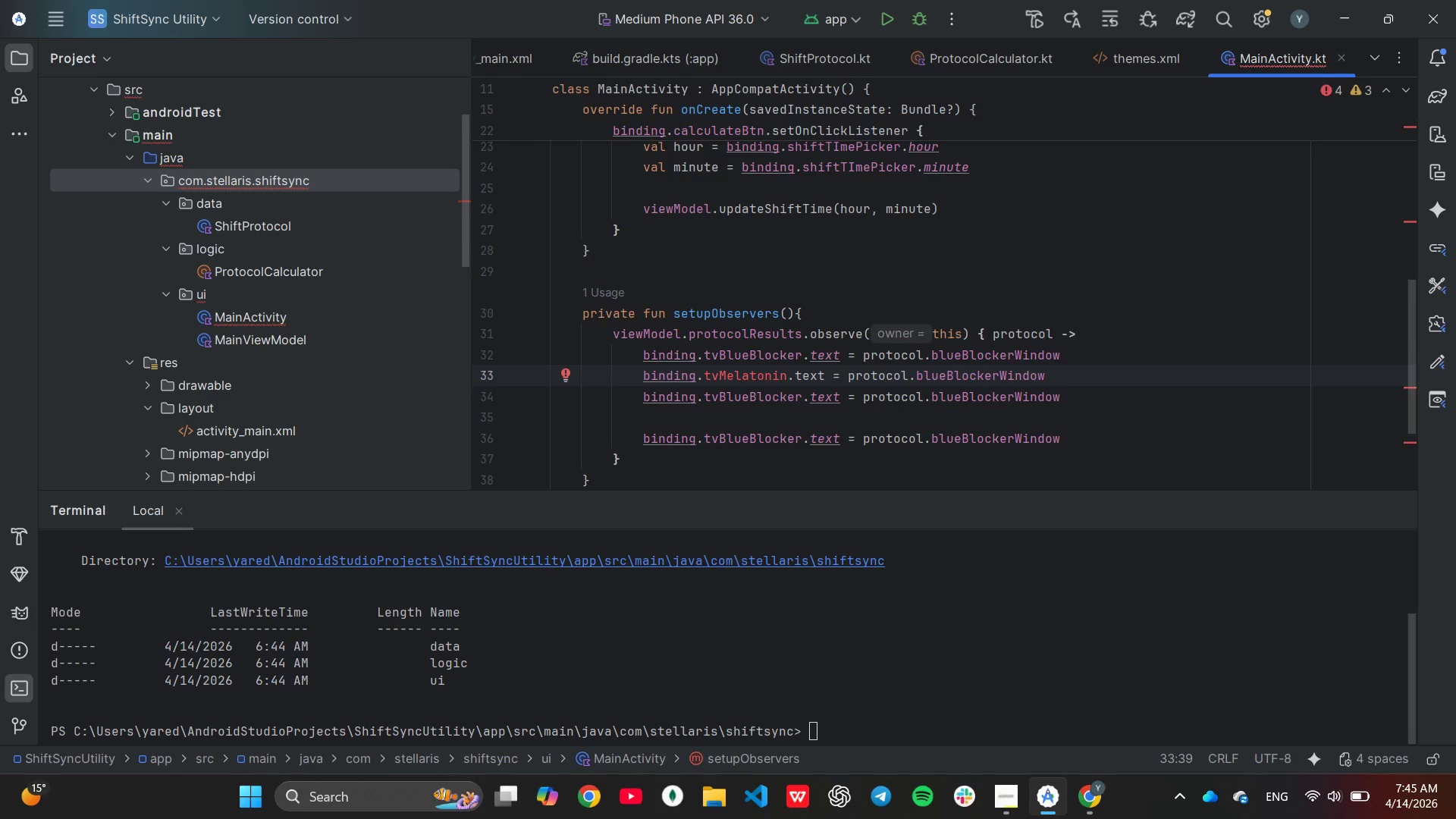 
hold_key(key=ArrowRight, duration=0.66)
 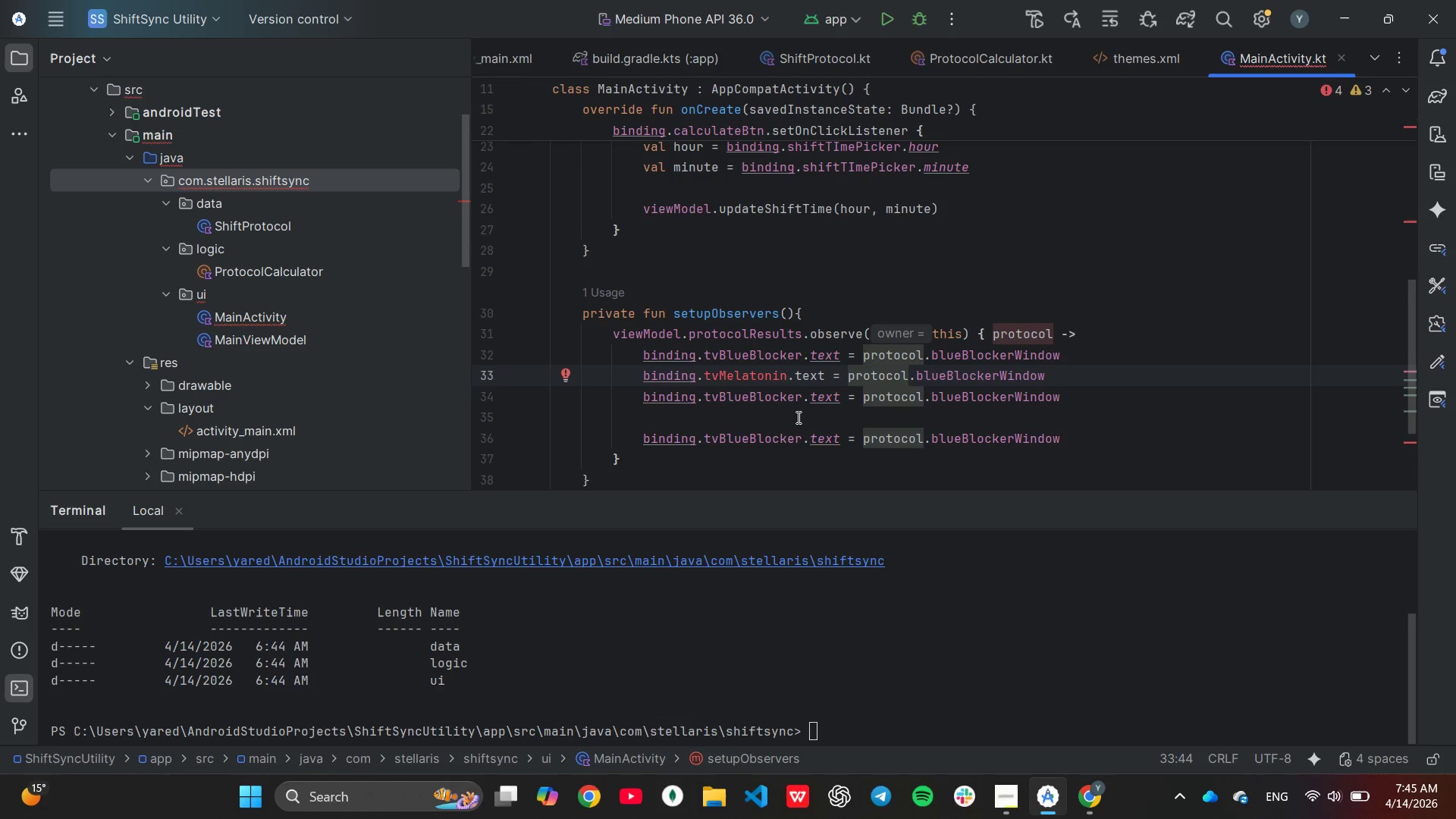 
hold_key(key=ArrowRight, duration=0.89)
 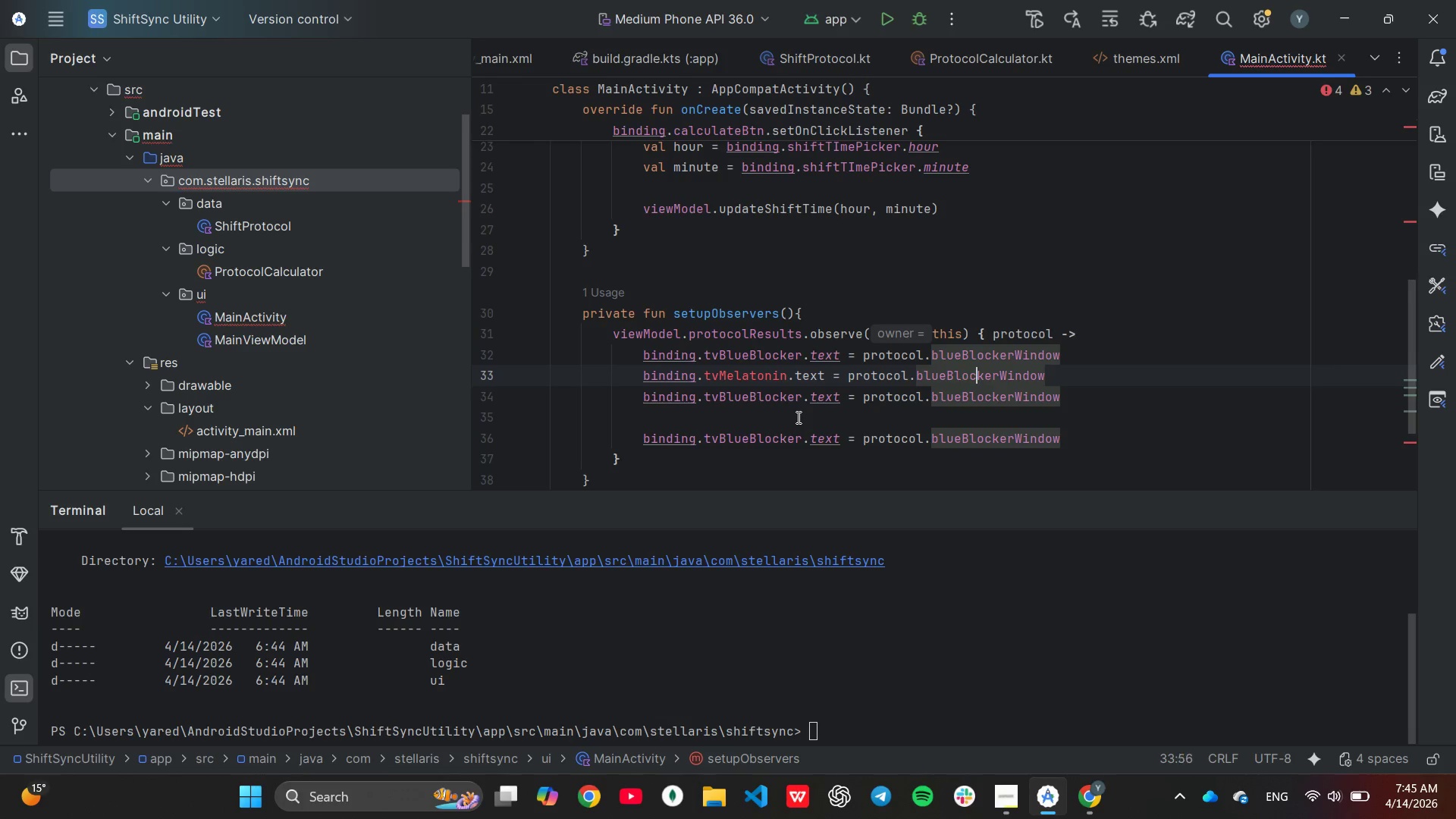 
hold_key(key=ArrowRight, duration=0.58)
 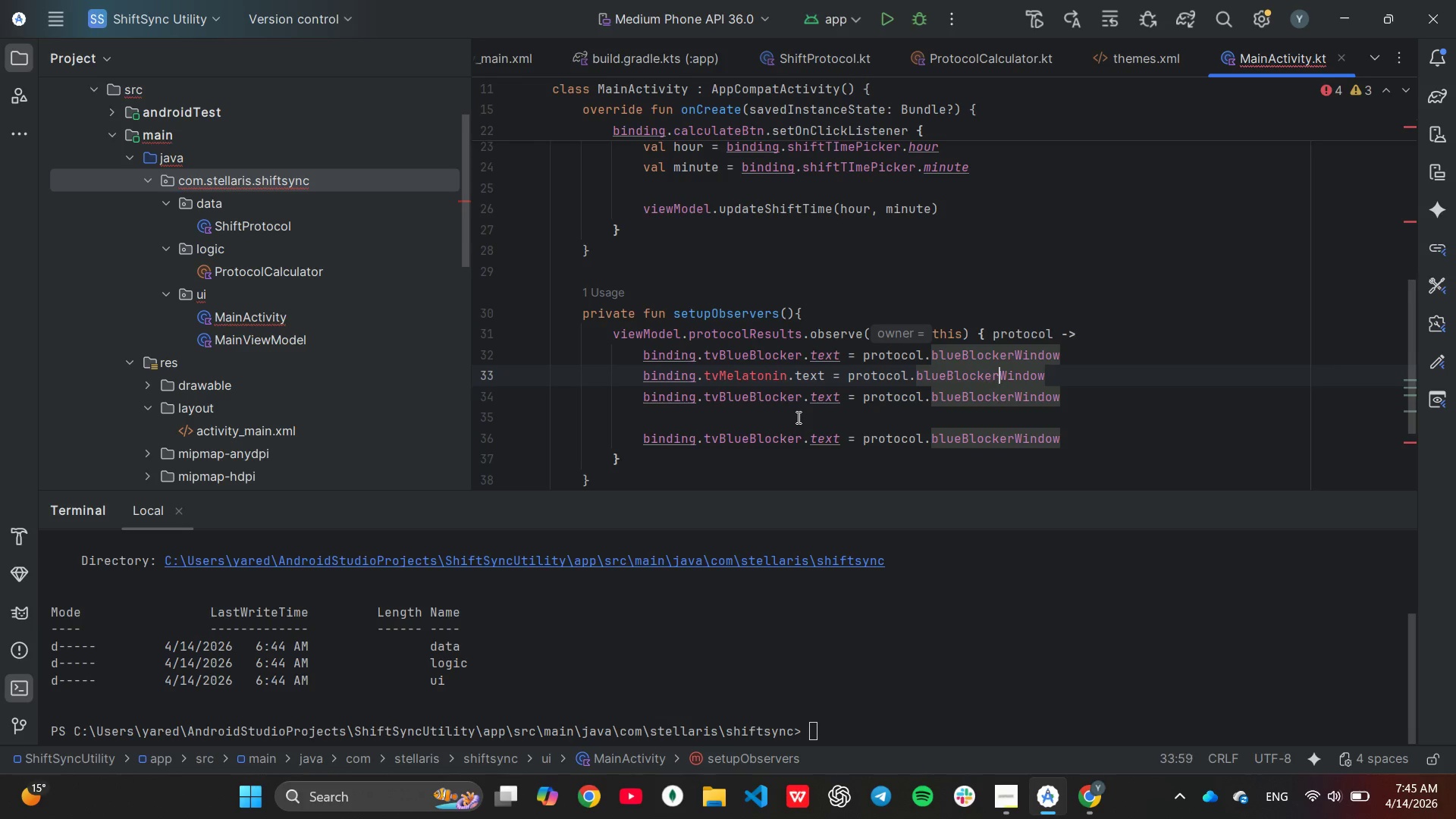 
key(ArrowRight)
 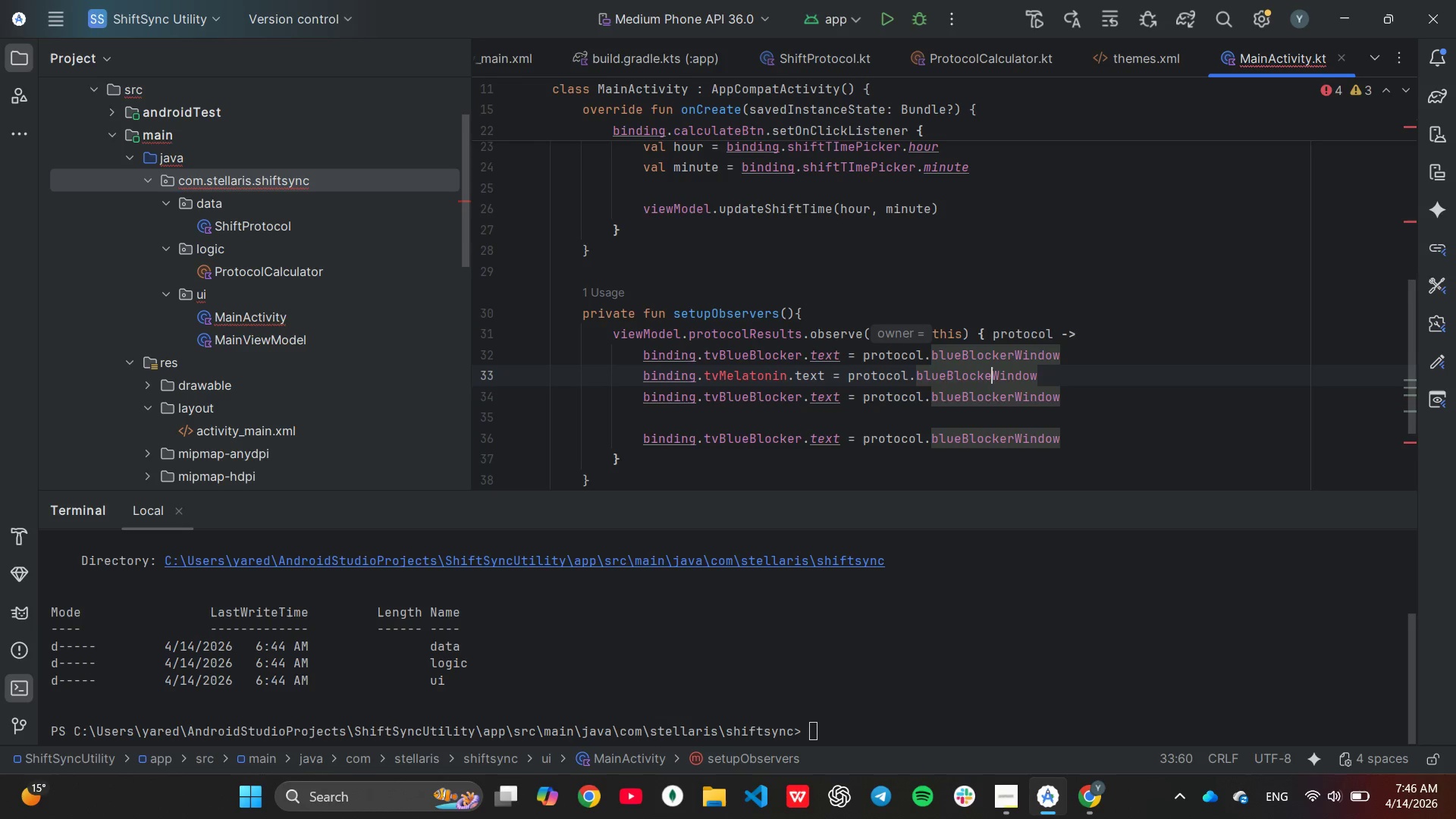 
hold_key(key=Backspace, duration=0.8)
 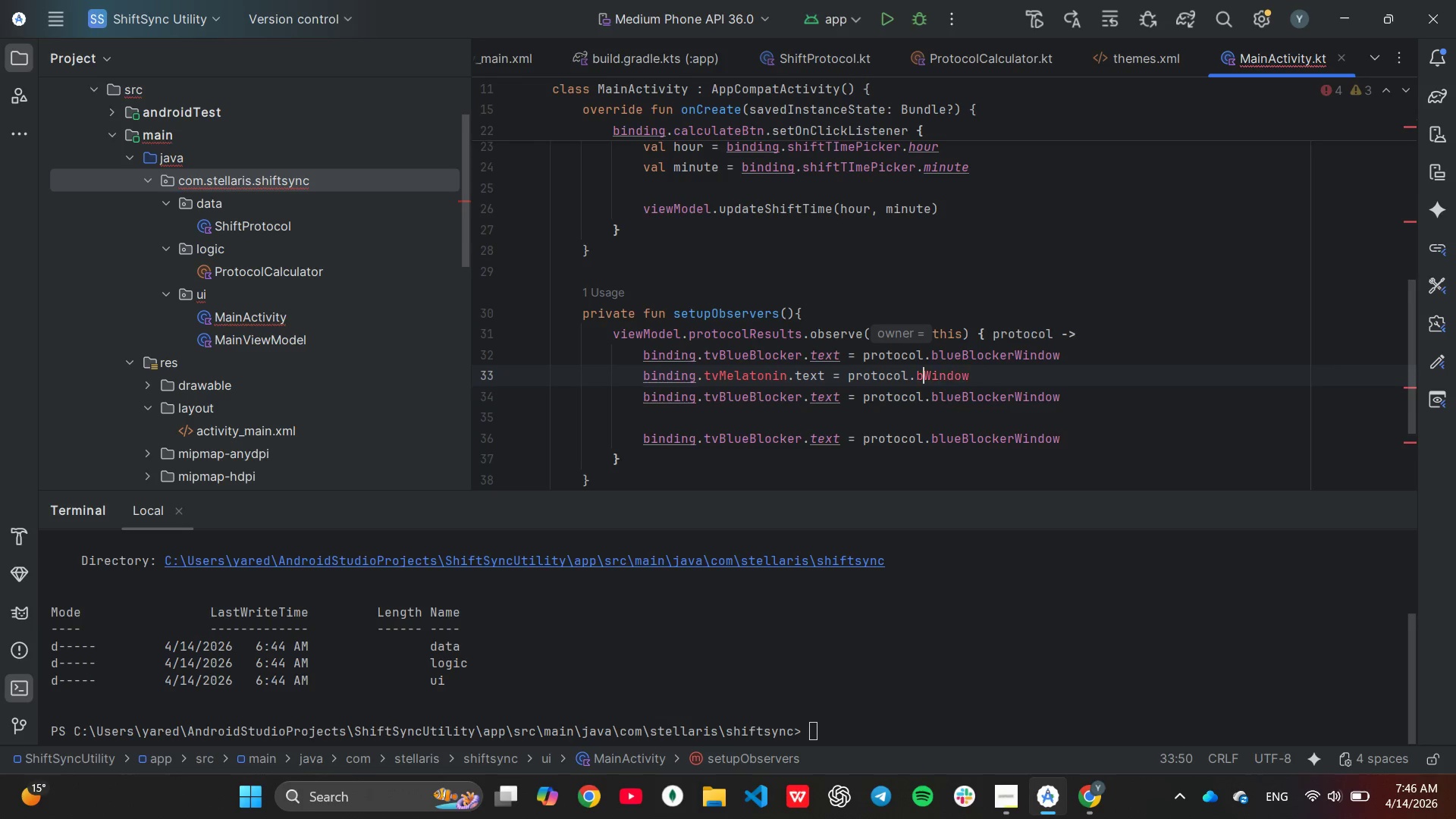 
key(Backspace)
type(mela)
 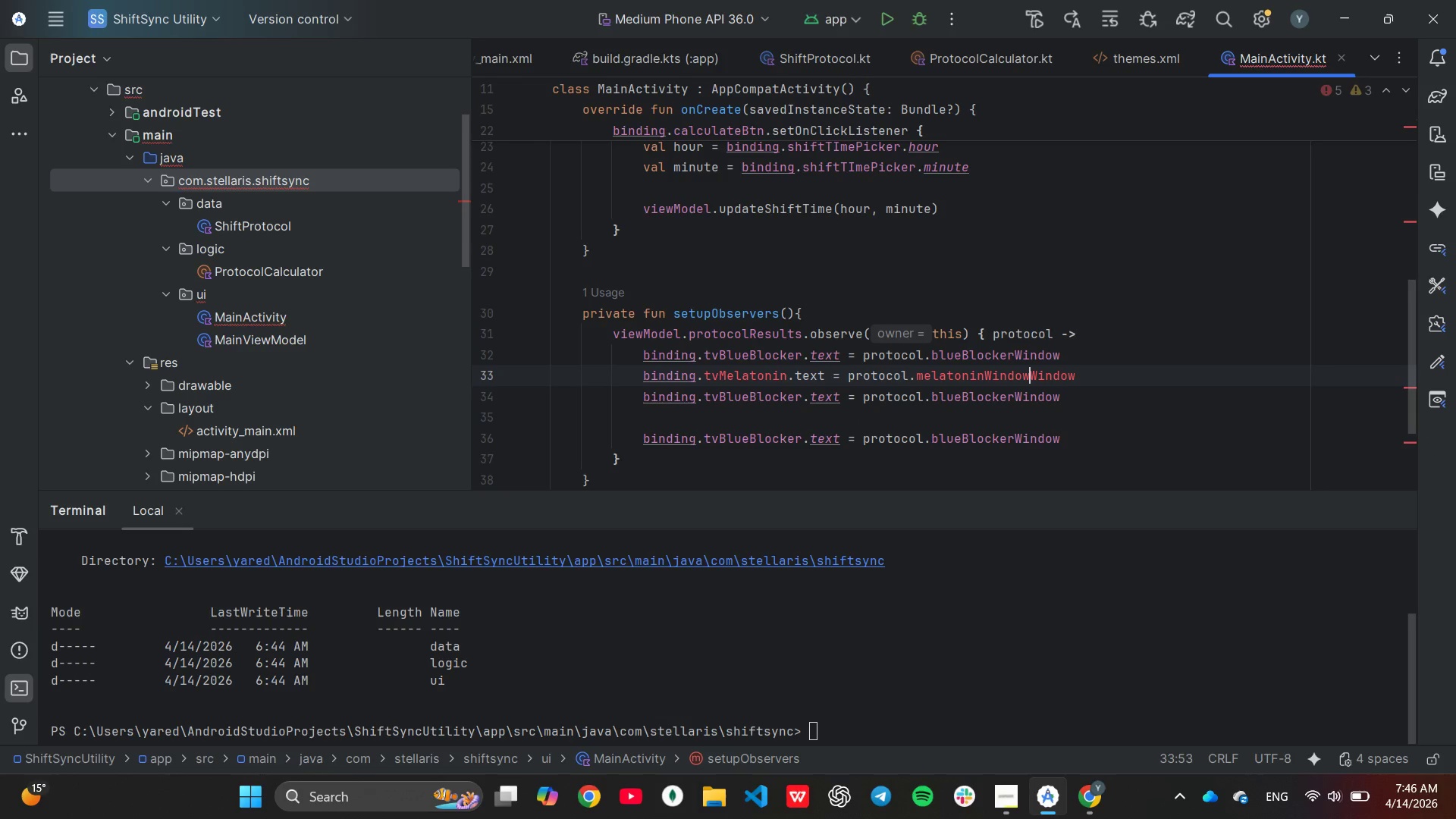 
key(Enter)
 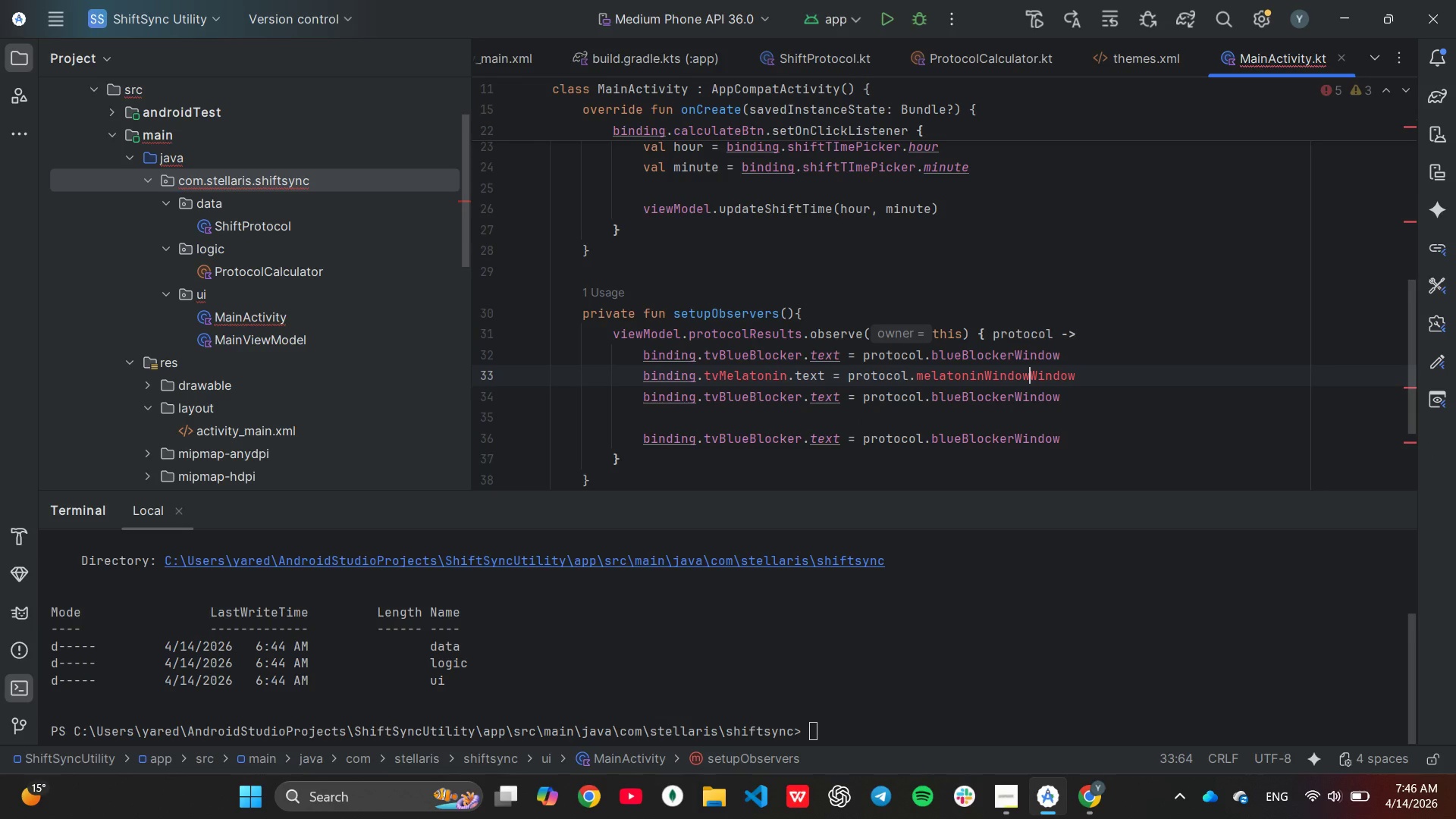 
hold_key(key=Backspace, duration=0.66)
 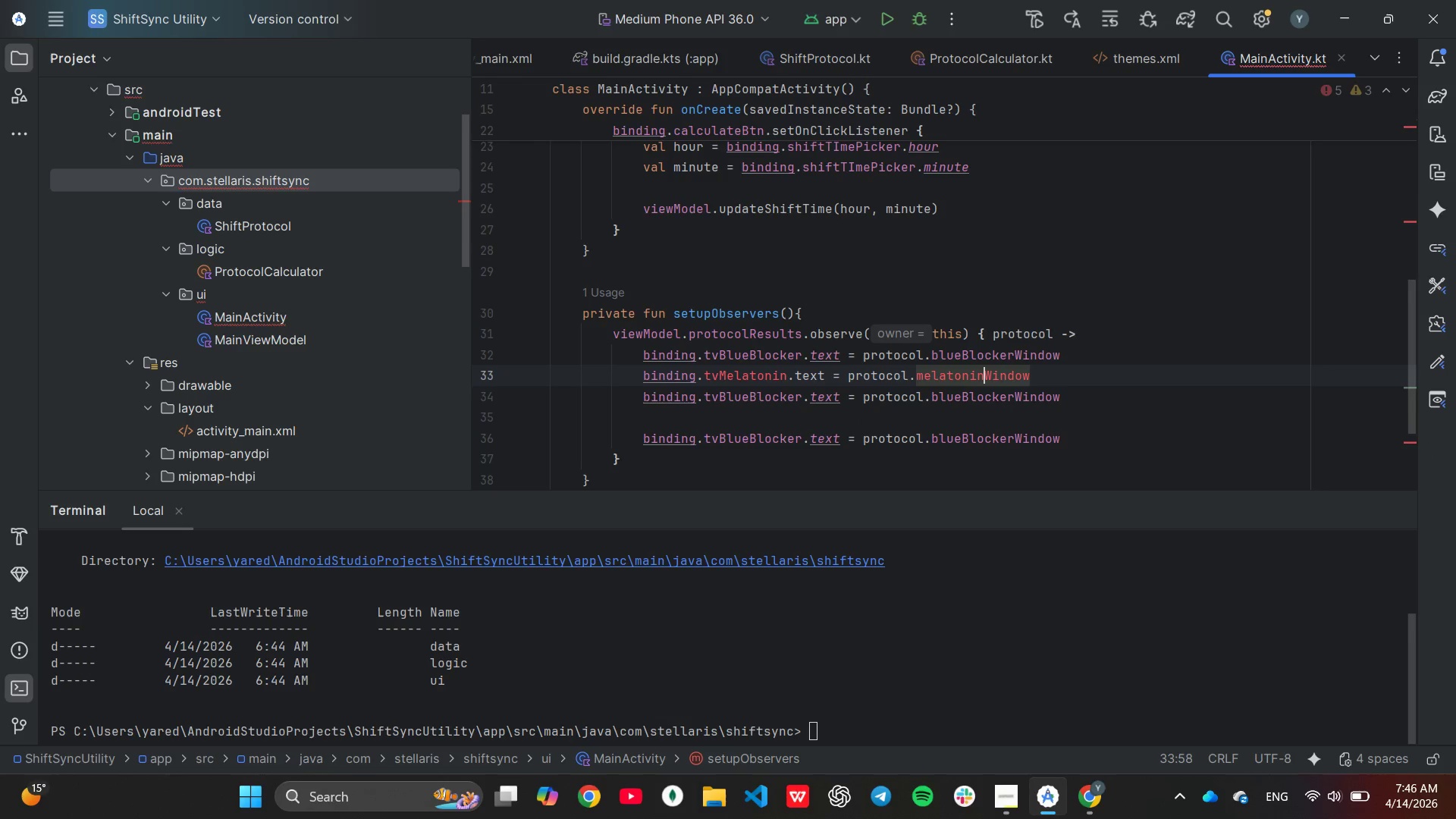 
hold_key(key=Backspace, duration=13.28)
 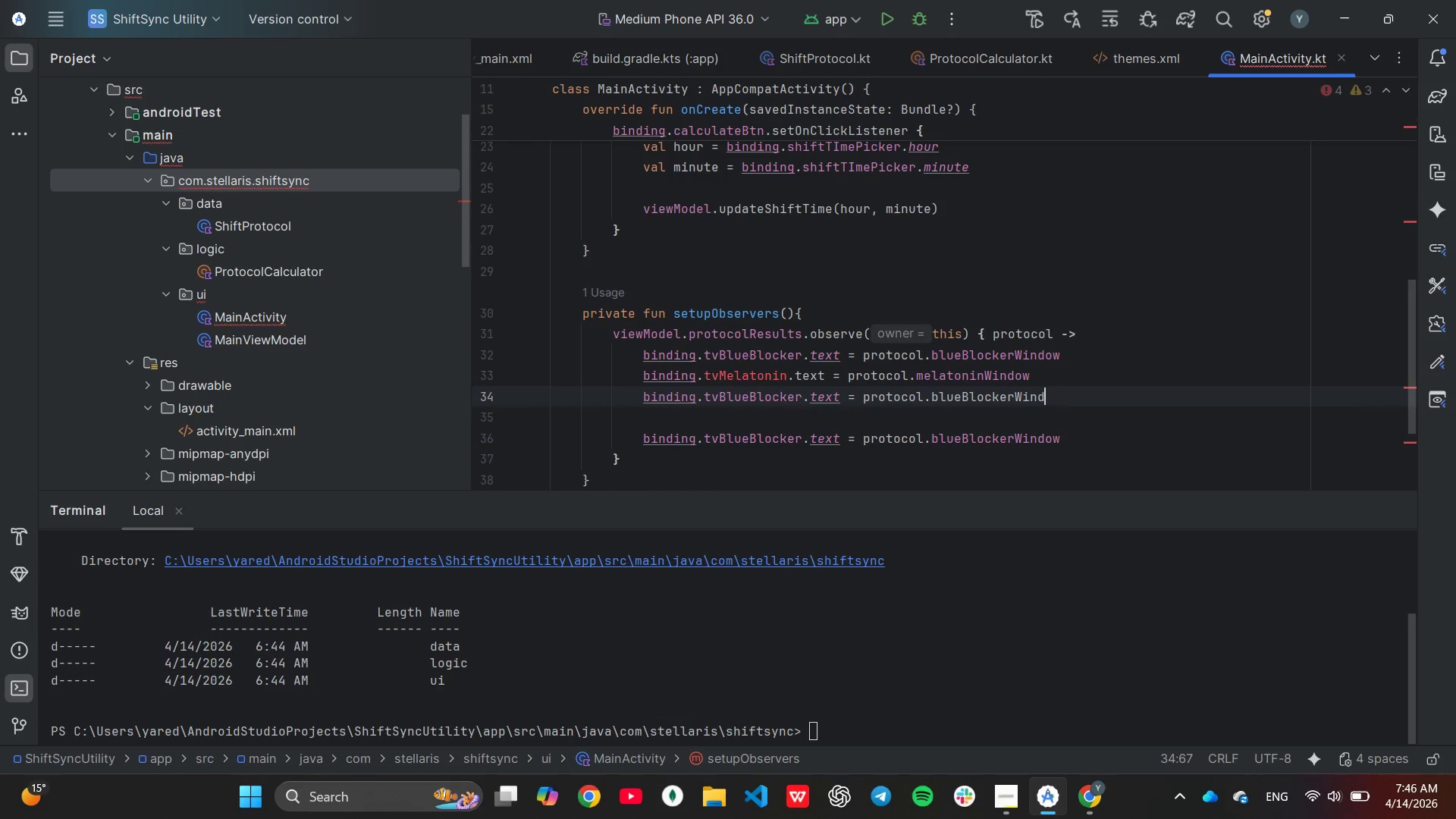 
key(ArrowDown)
 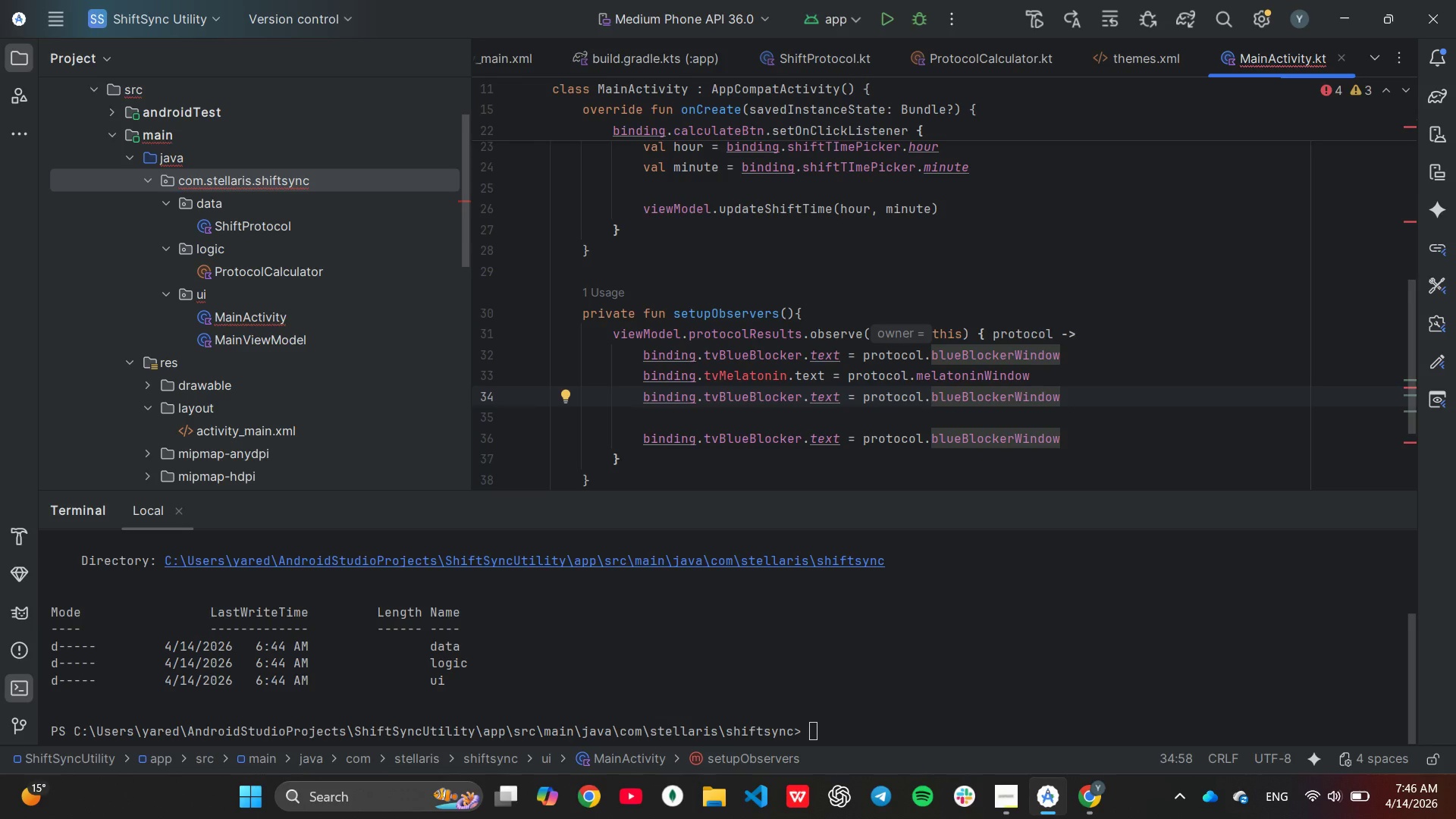 
key(ArrowDown)
 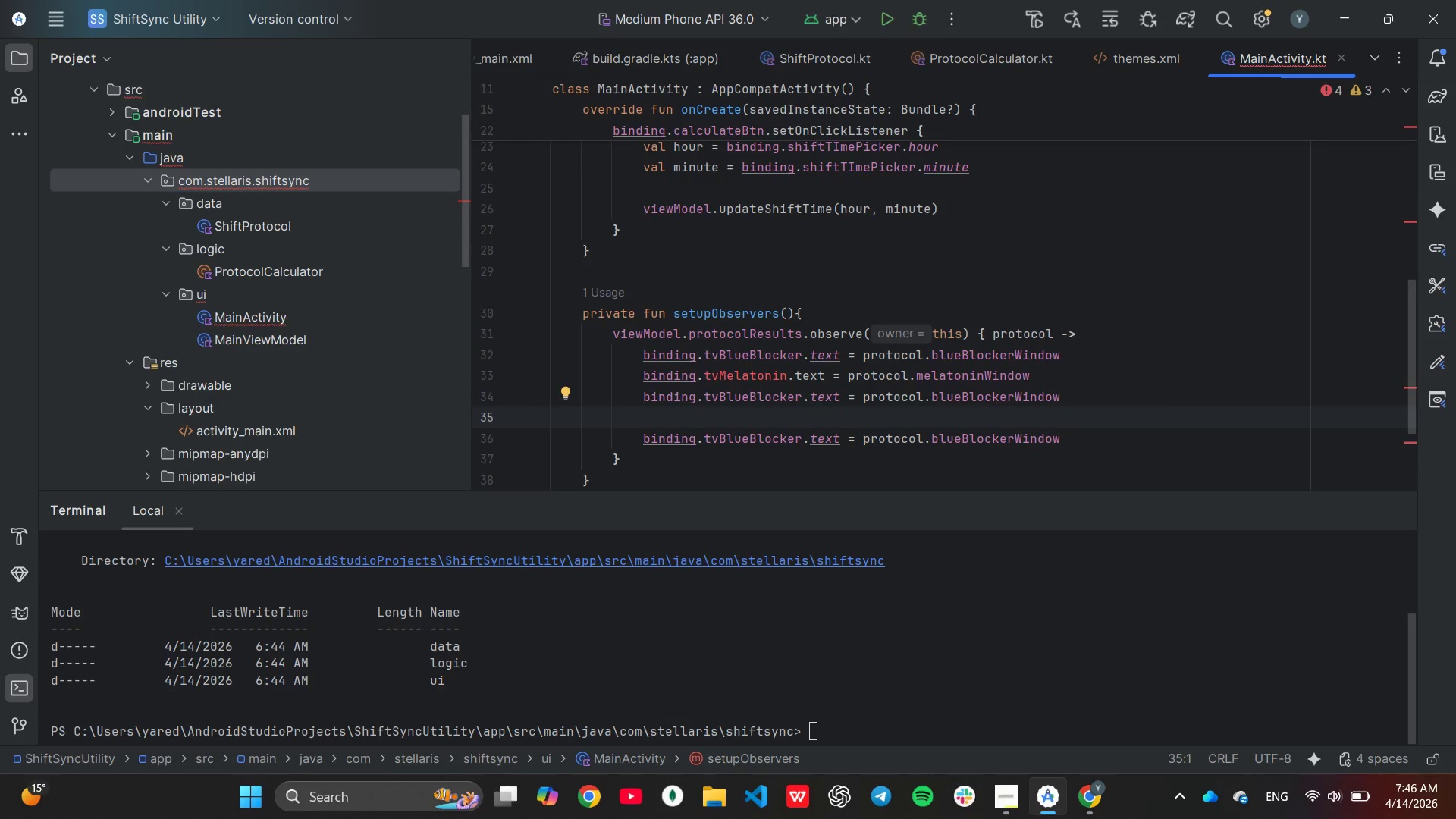 
key(ArrowUp)
 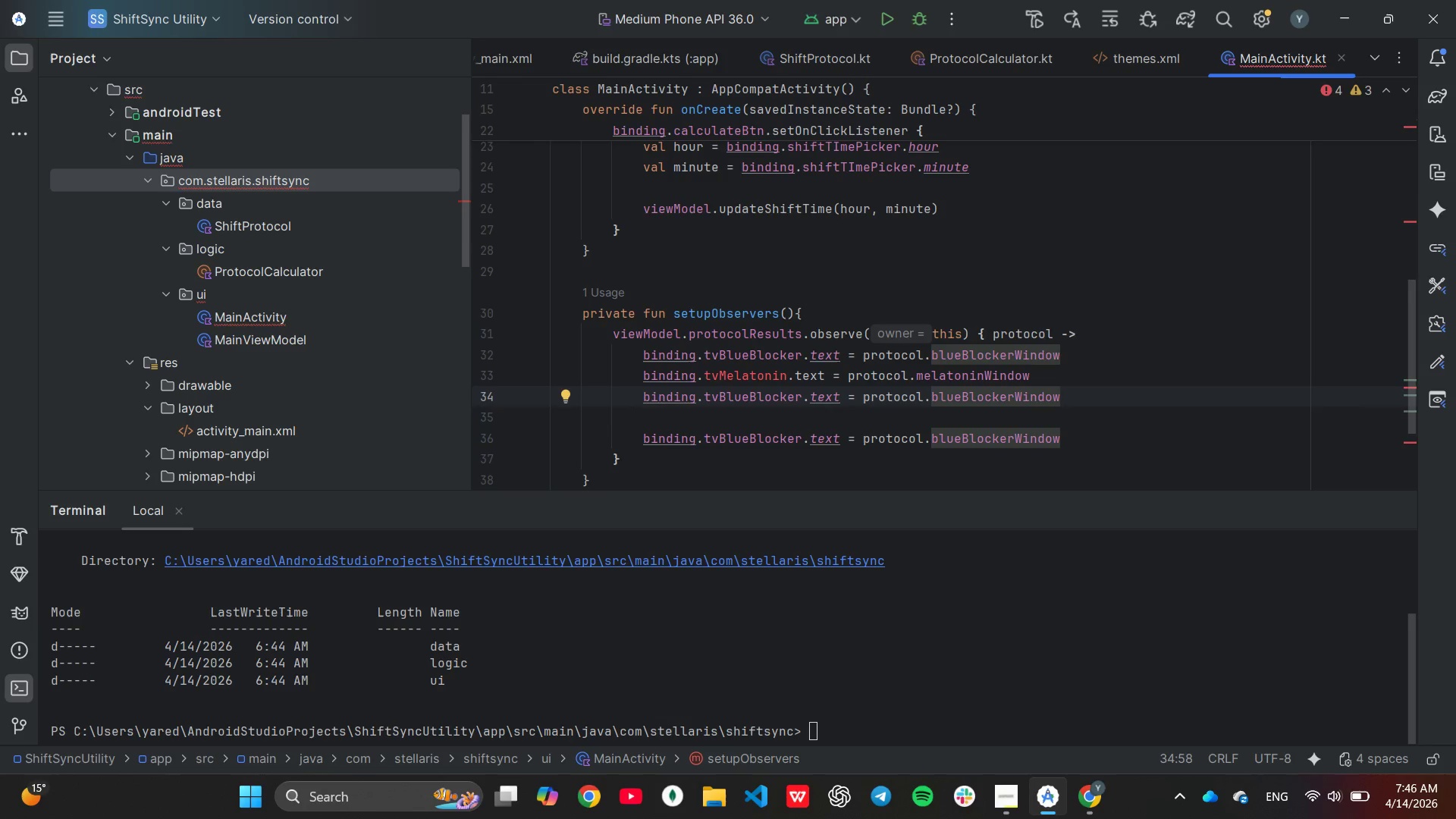 
hold_key(key=ArrowRight, duration=0.75)
 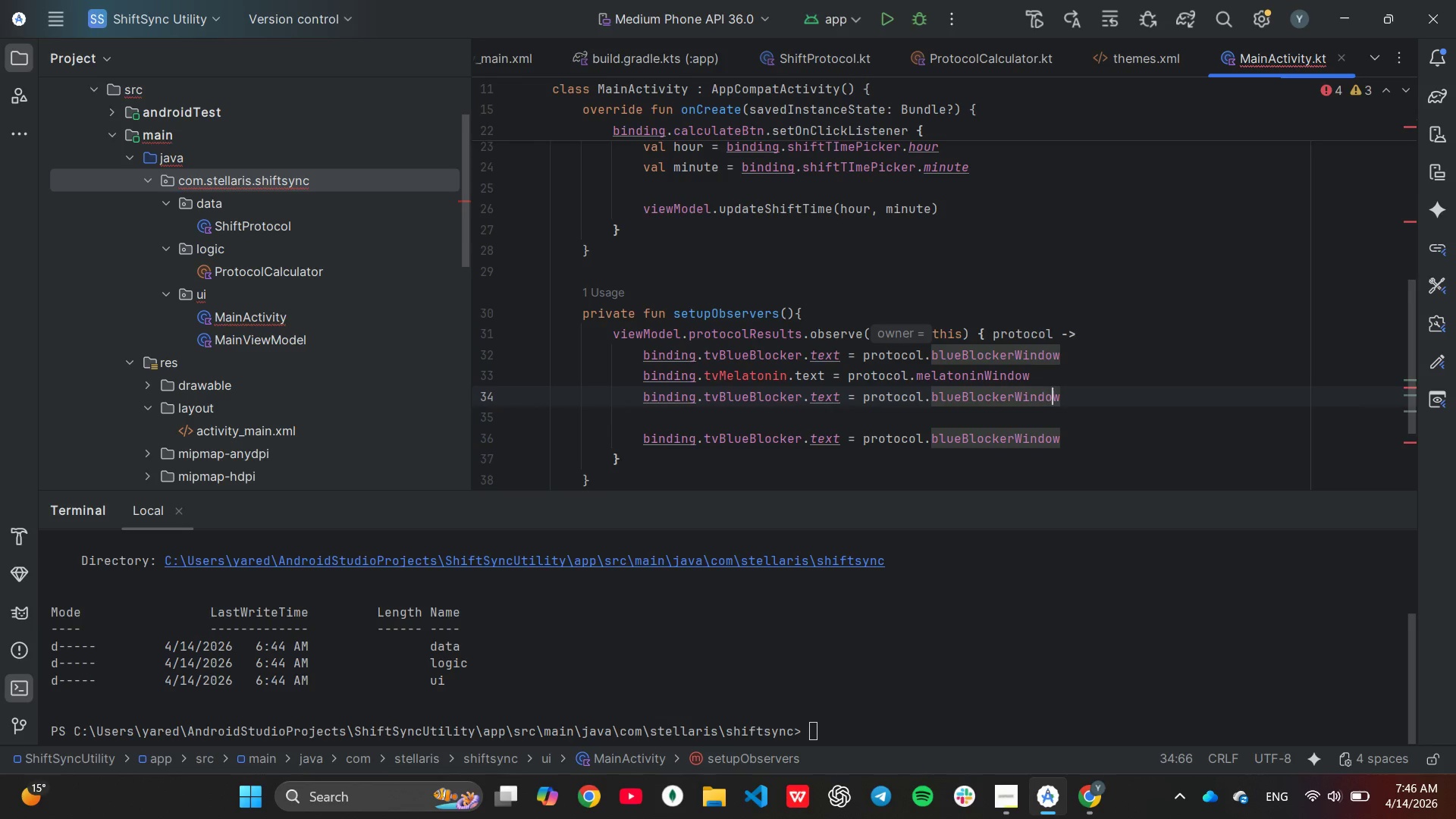 
key(ArrowRight)
 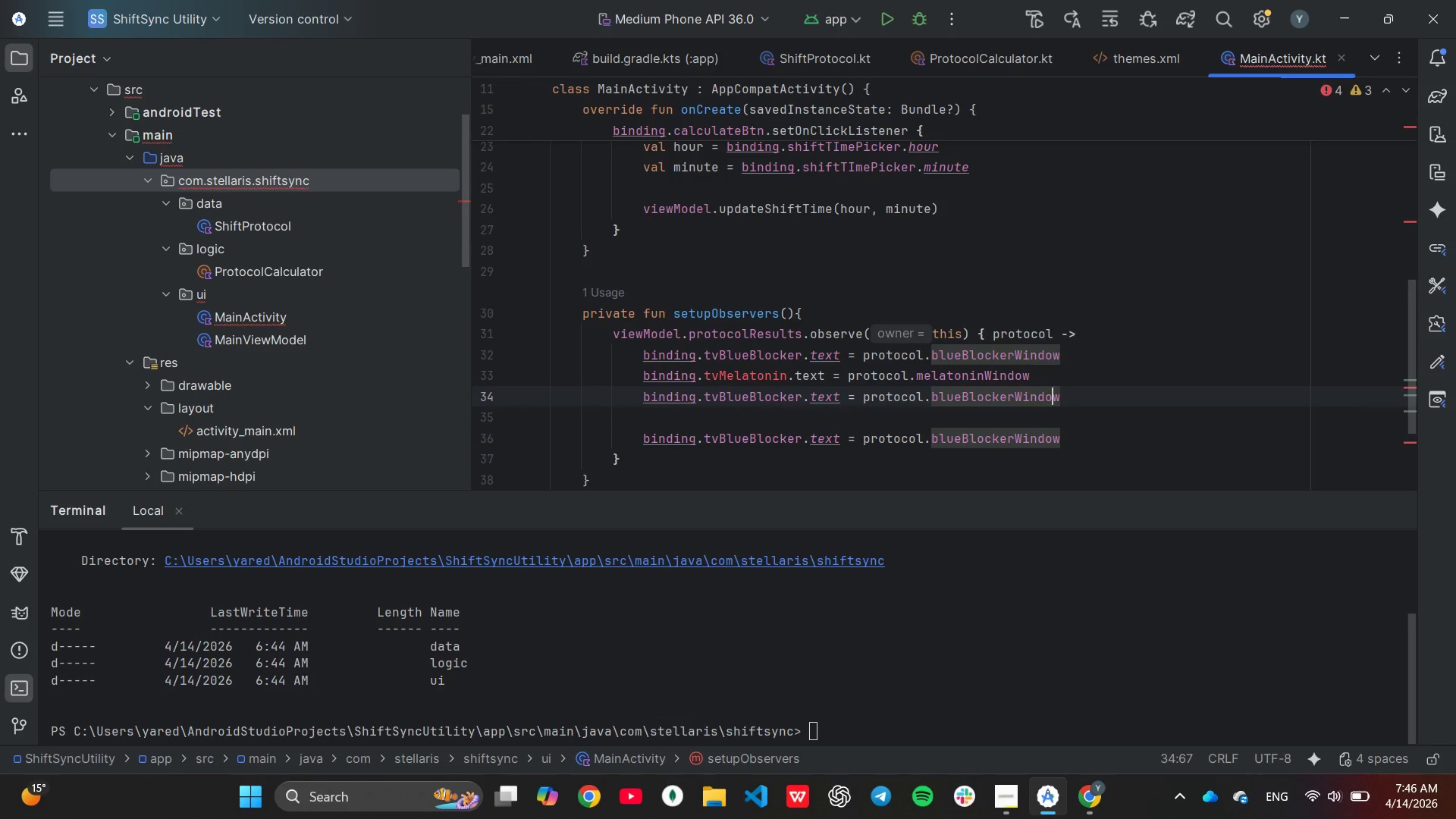 
key(ArrowRight)
 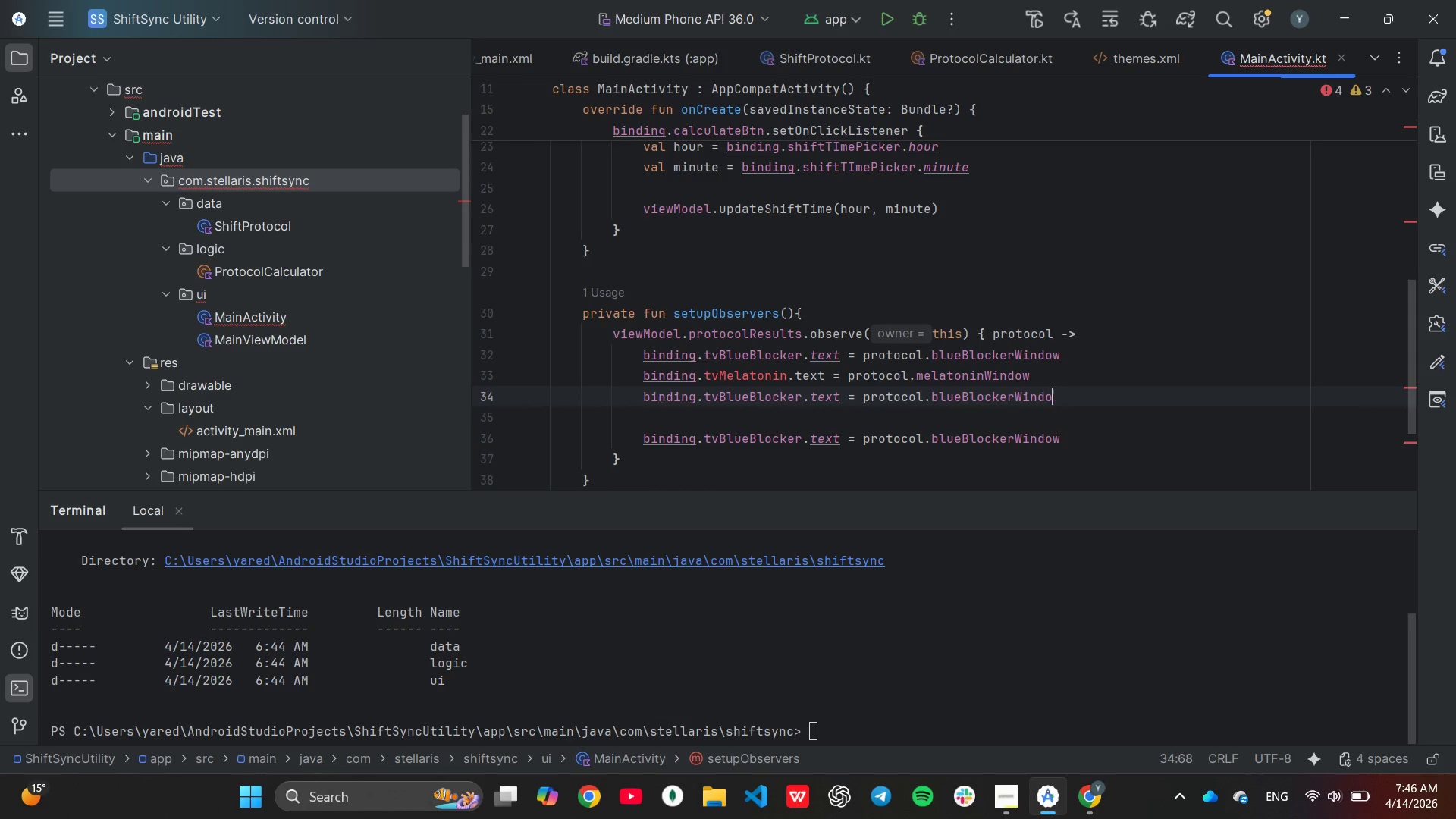 
hold_key(key=Backspace, duration=0.77)
 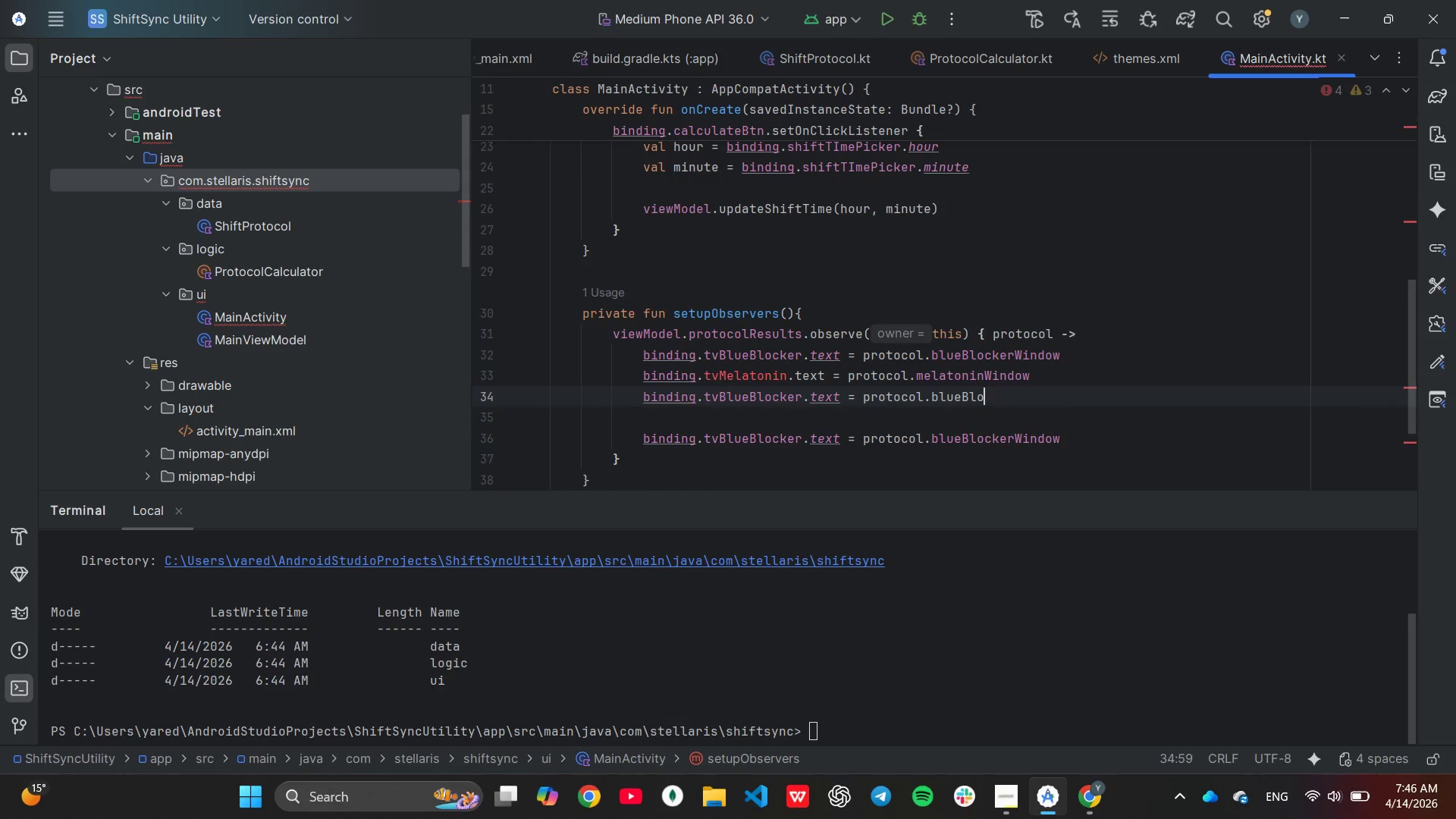 
hold_key(key=Backspace, duration=0.67)
 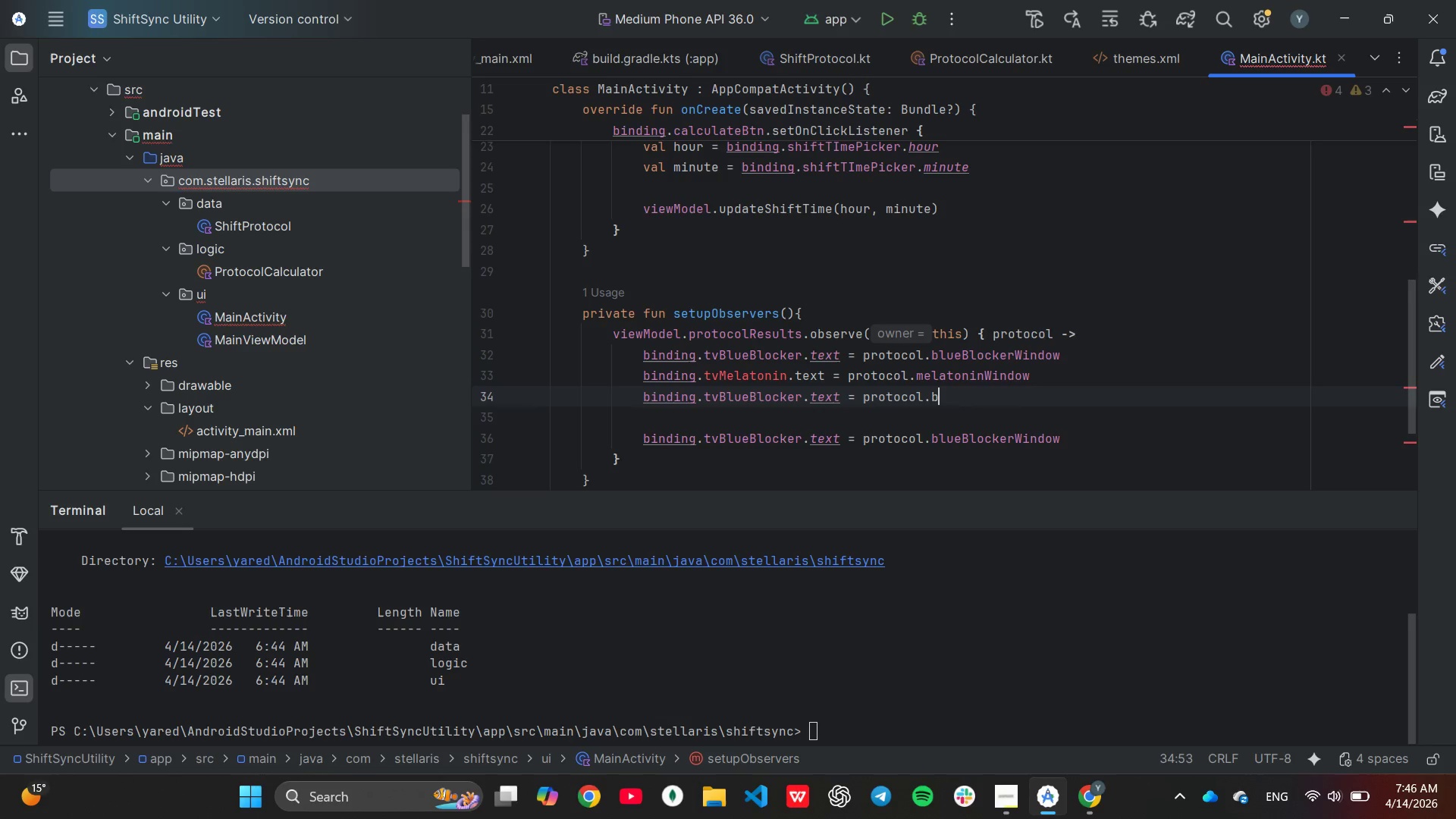 
key(Backspace)
key(Backspace)
type(sun)
 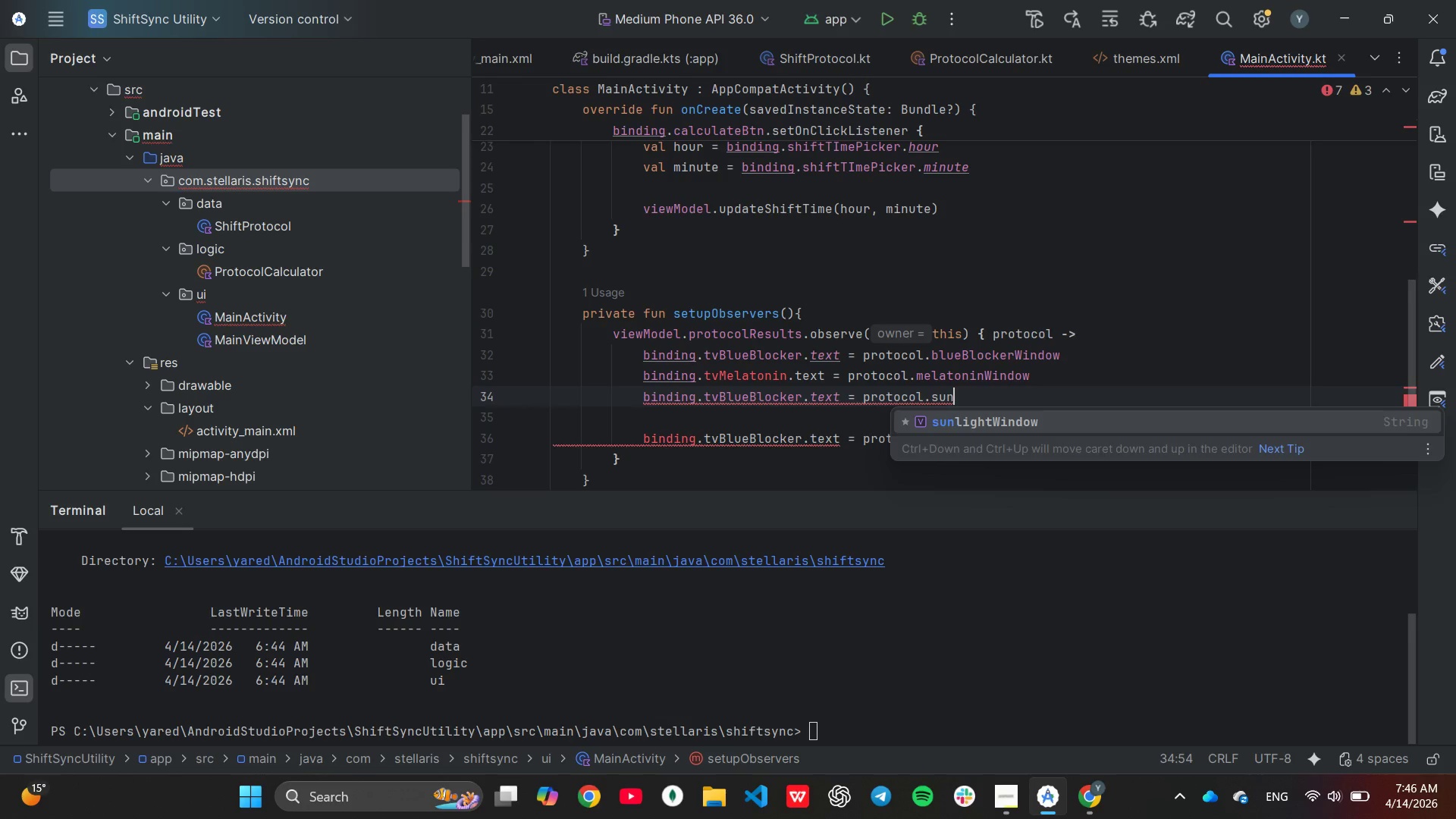 
key(Enter)
 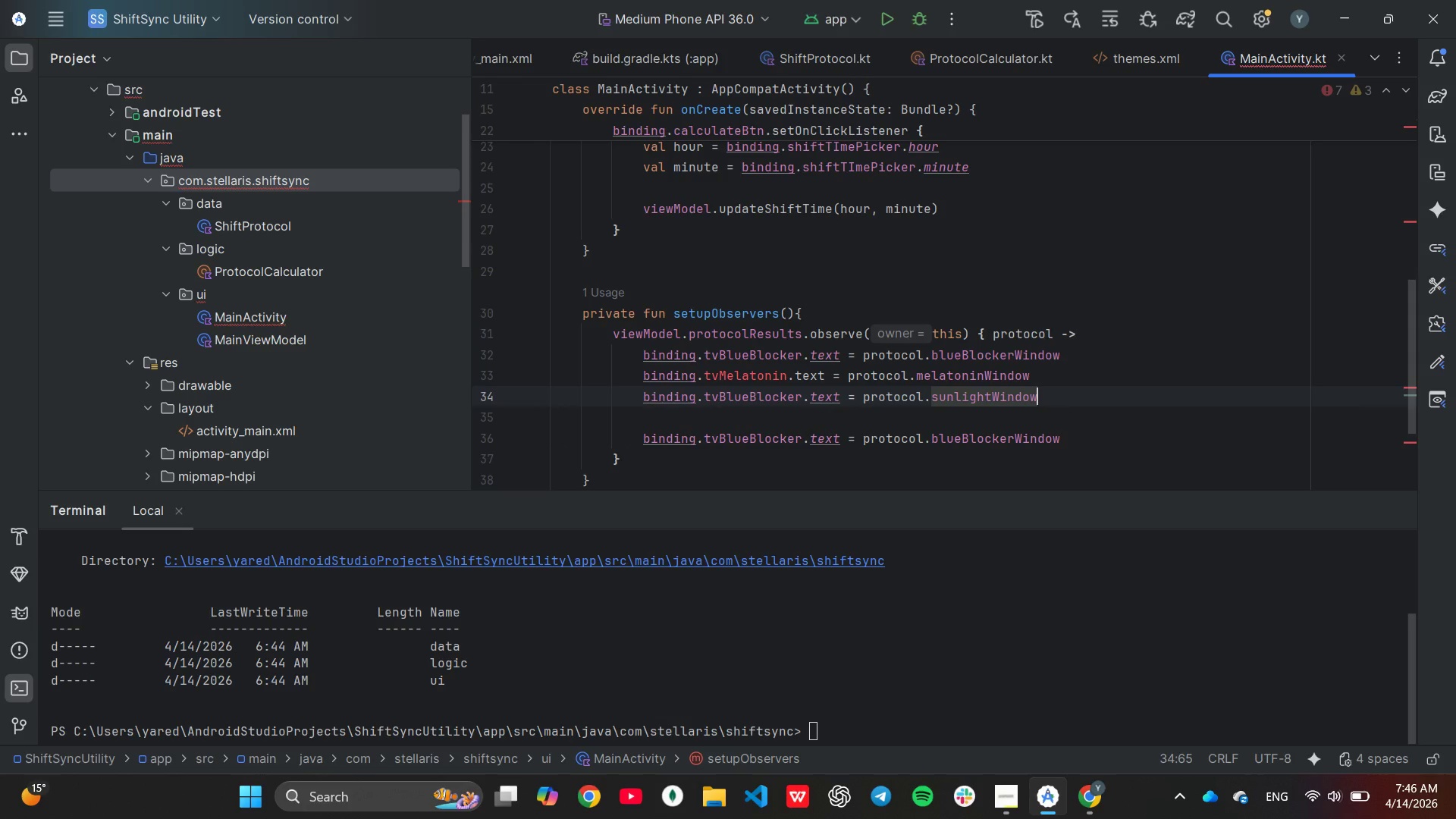 
hold_key(key=ArrowLeft, duration=1.28)
 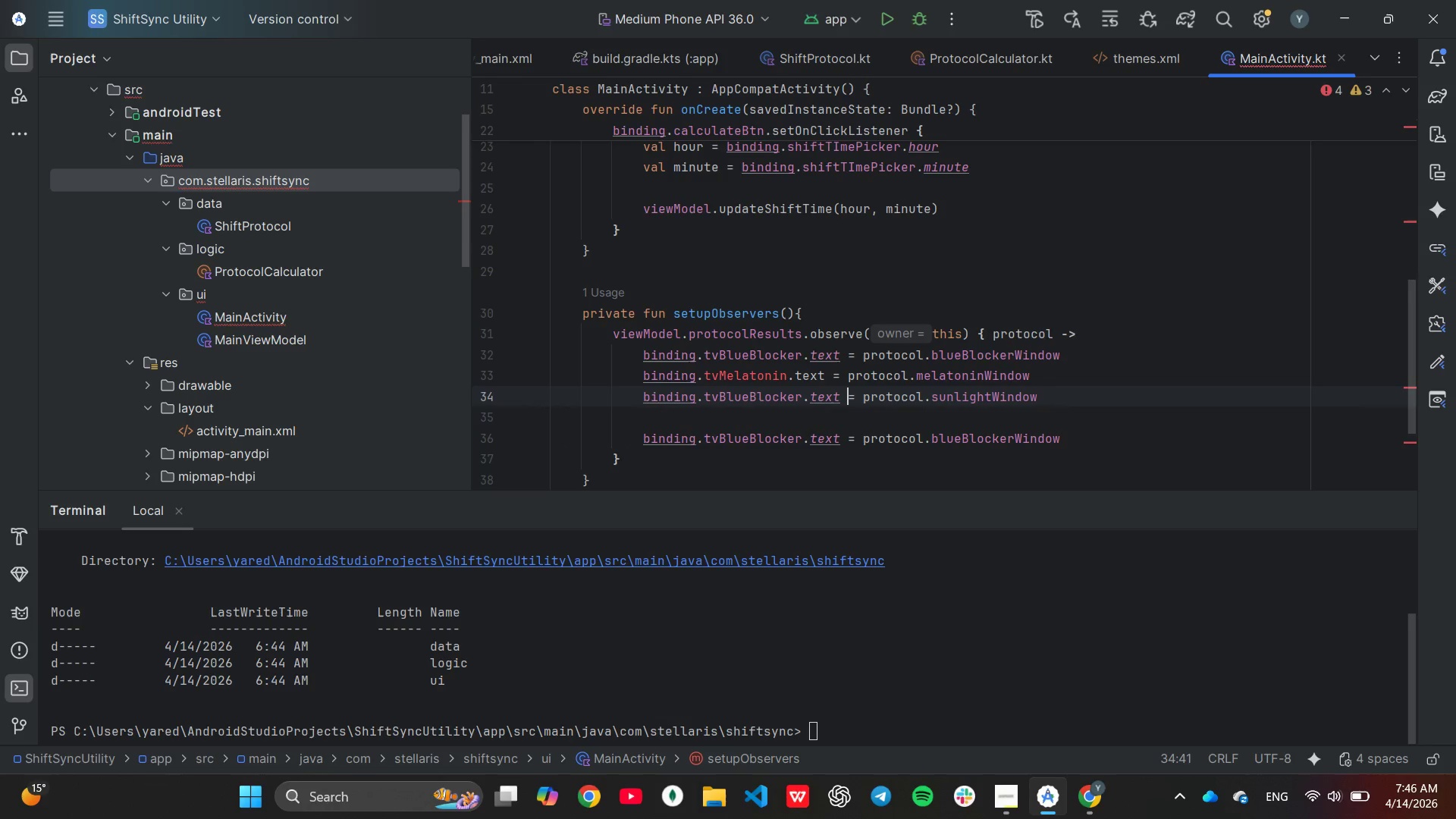 
hold_key(key=ArrowLeft, duration=0.61)
 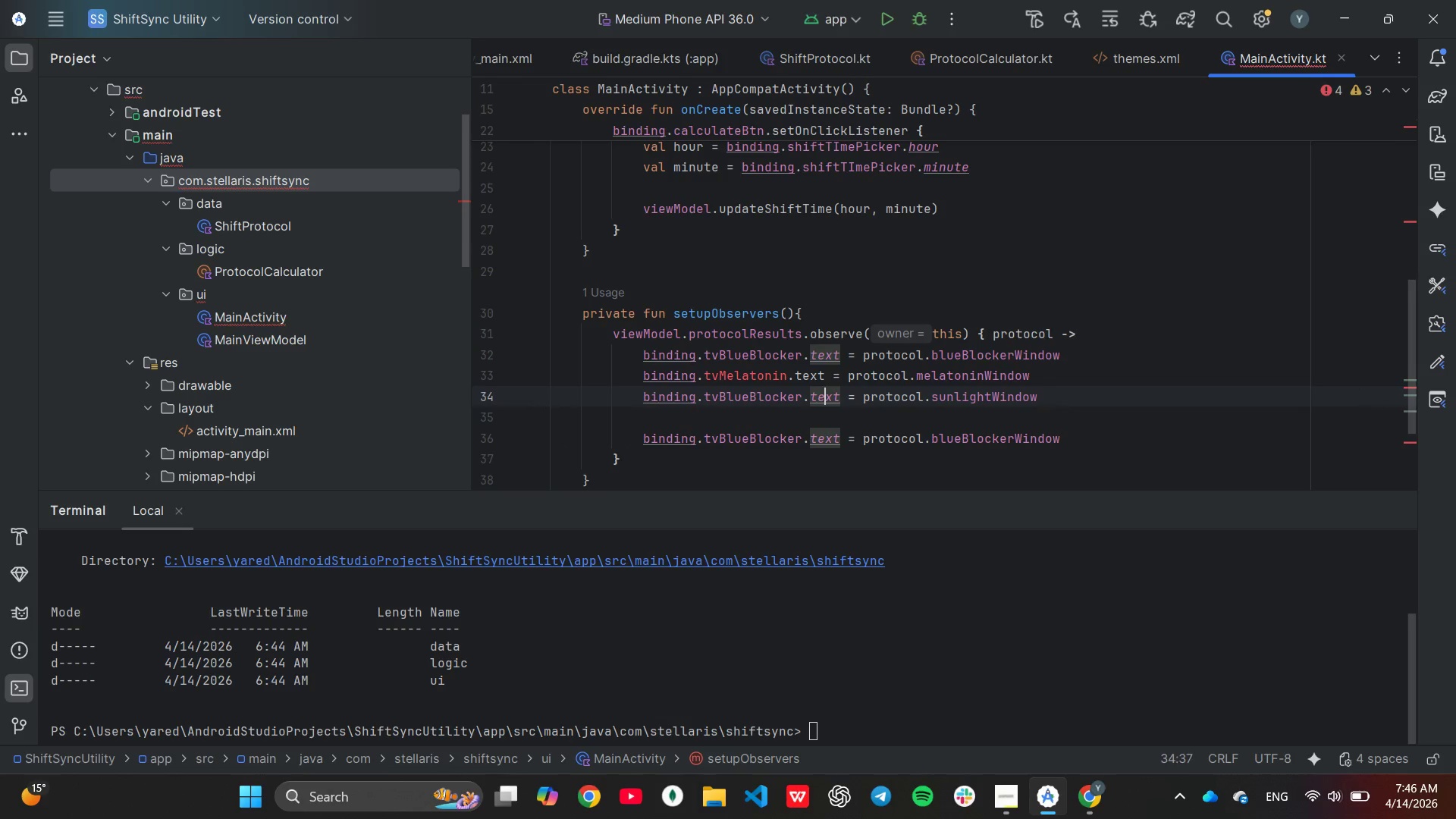 
key(ArrowLeft)
 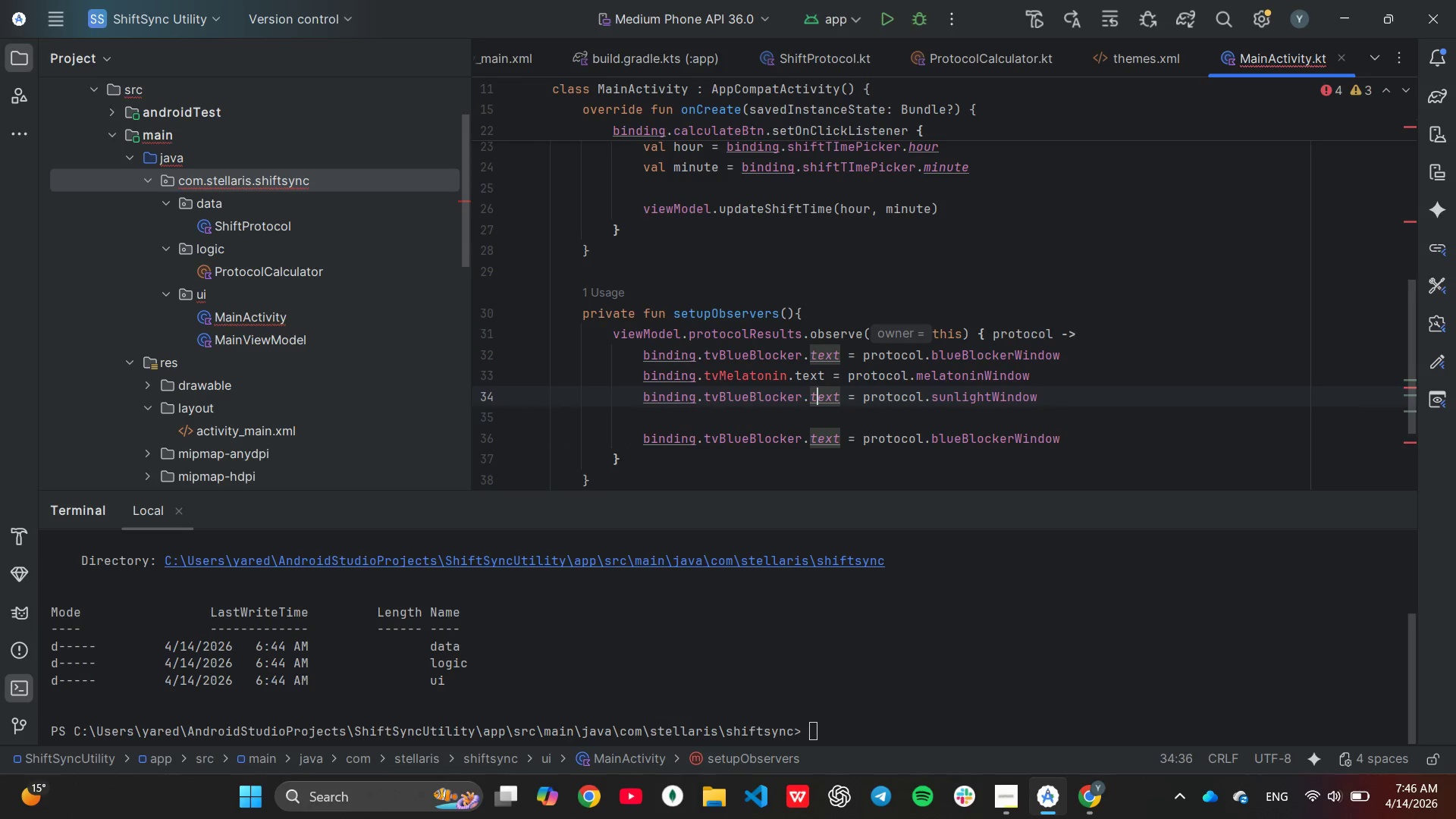 
key(ArrowLeft)
 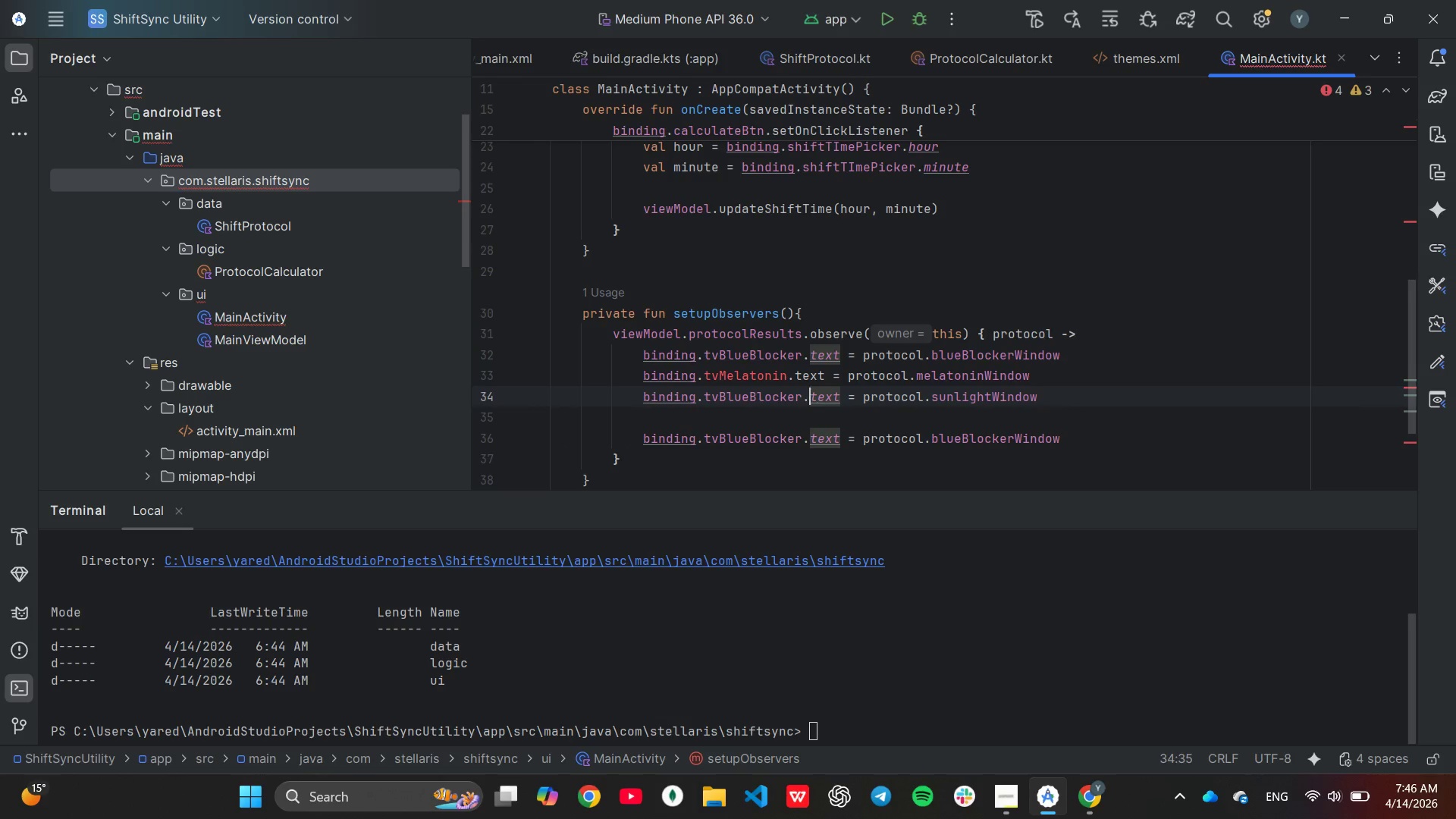 
key(ArrowLeft)
 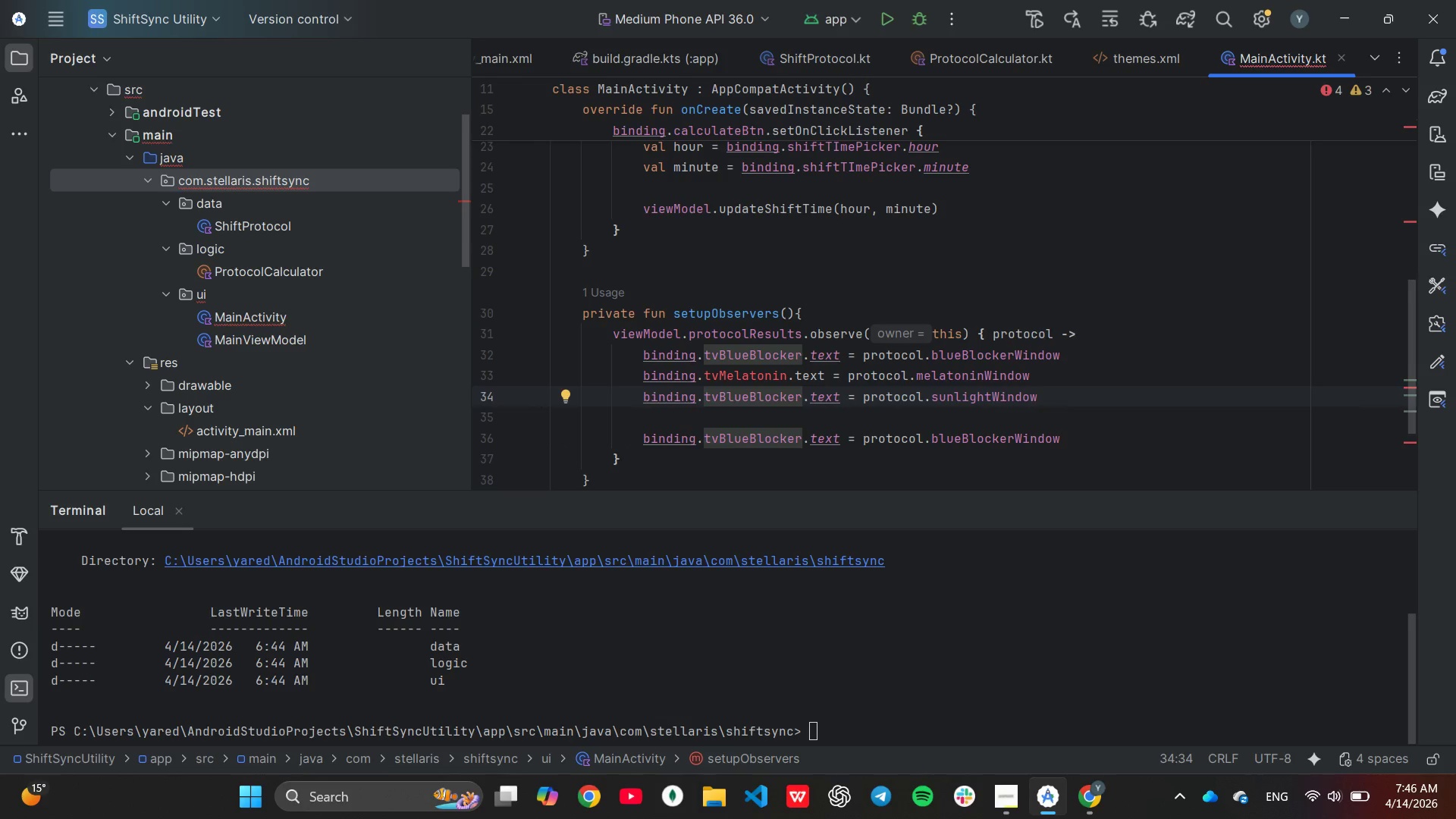 
hold_key(key=Backspace, duration=0.72)
 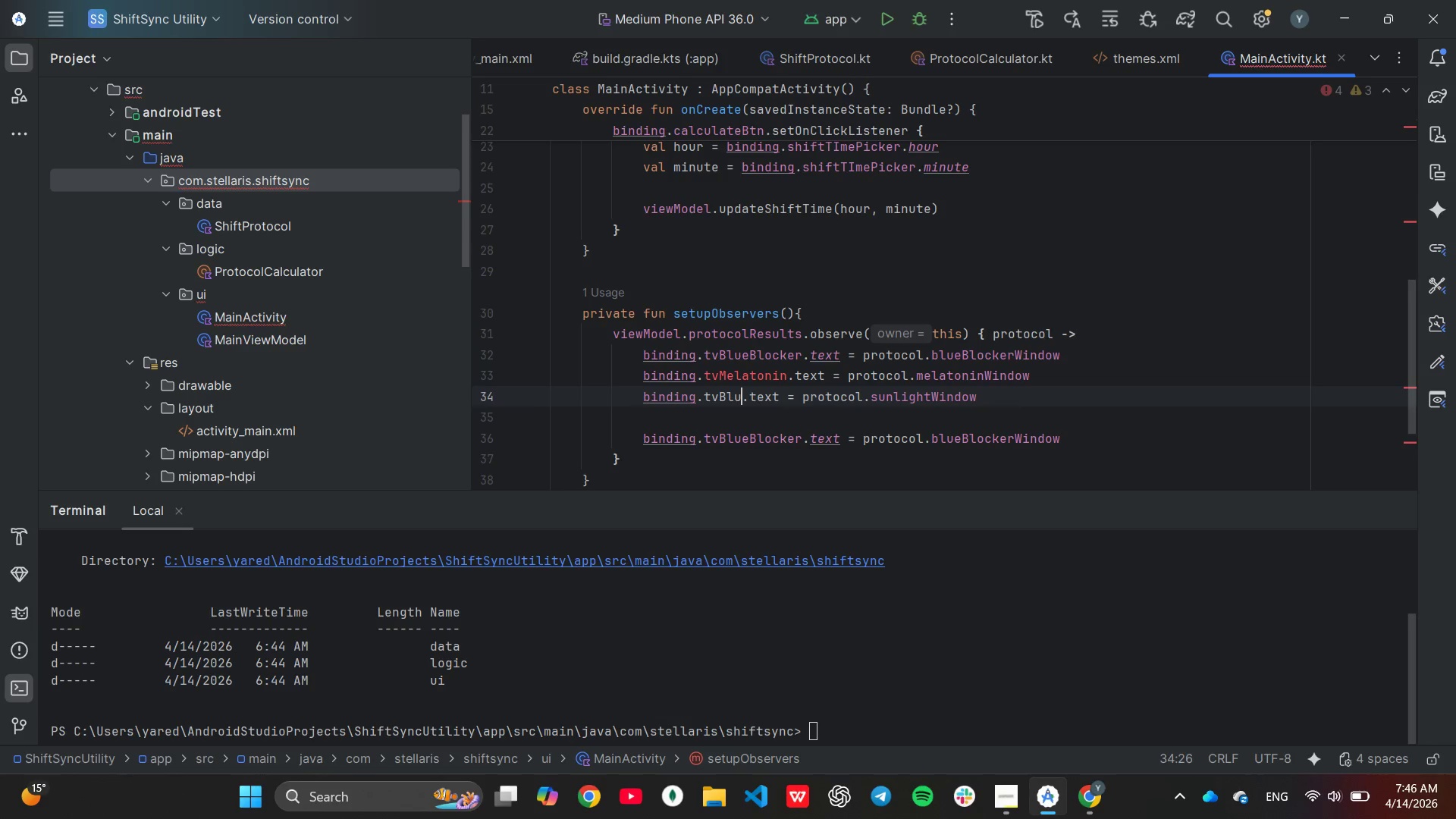 
key(Backspace)
key(Backspace)
key(Backspace)
type(Sunlight)
 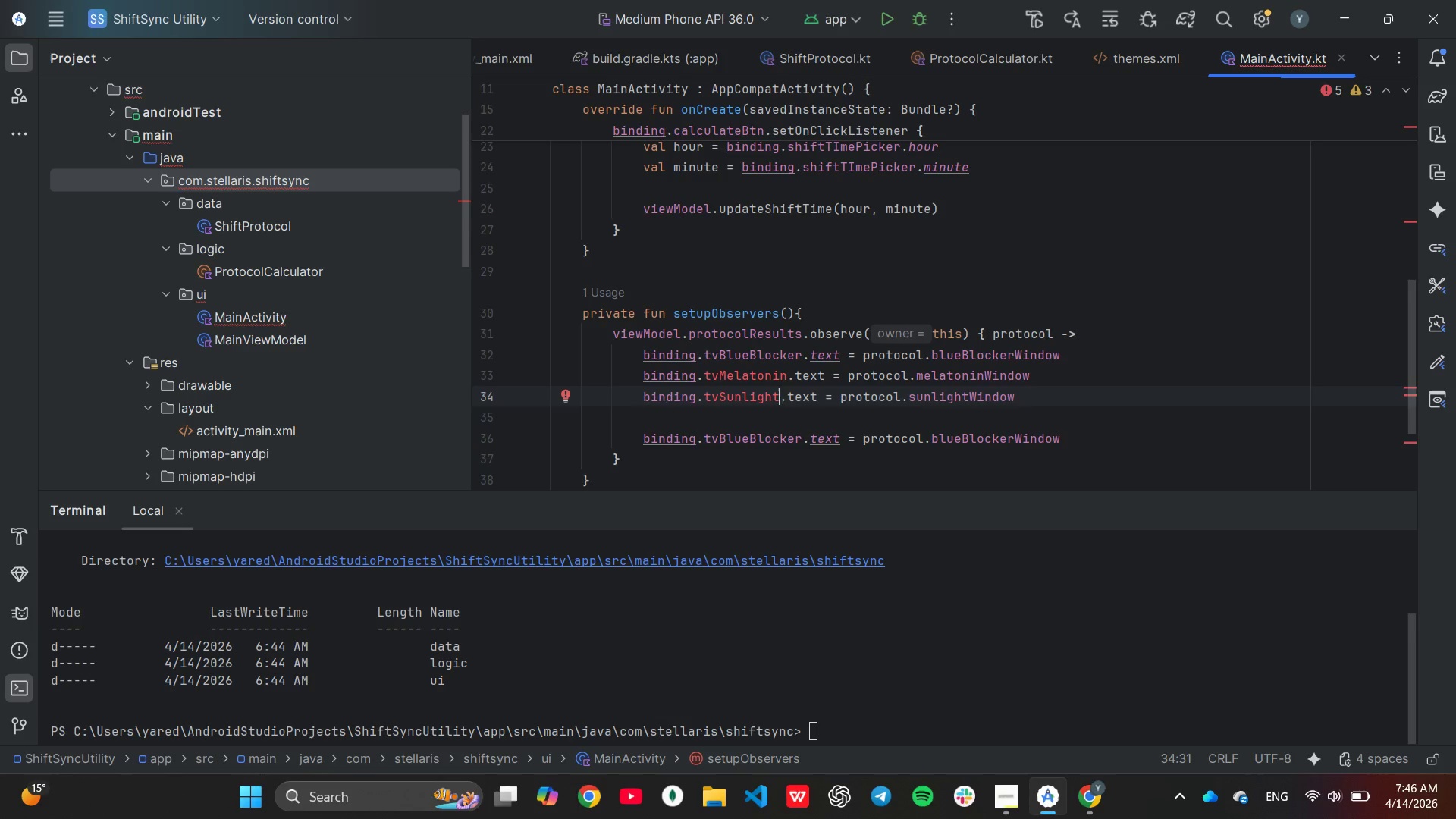 
wait(10.16)
 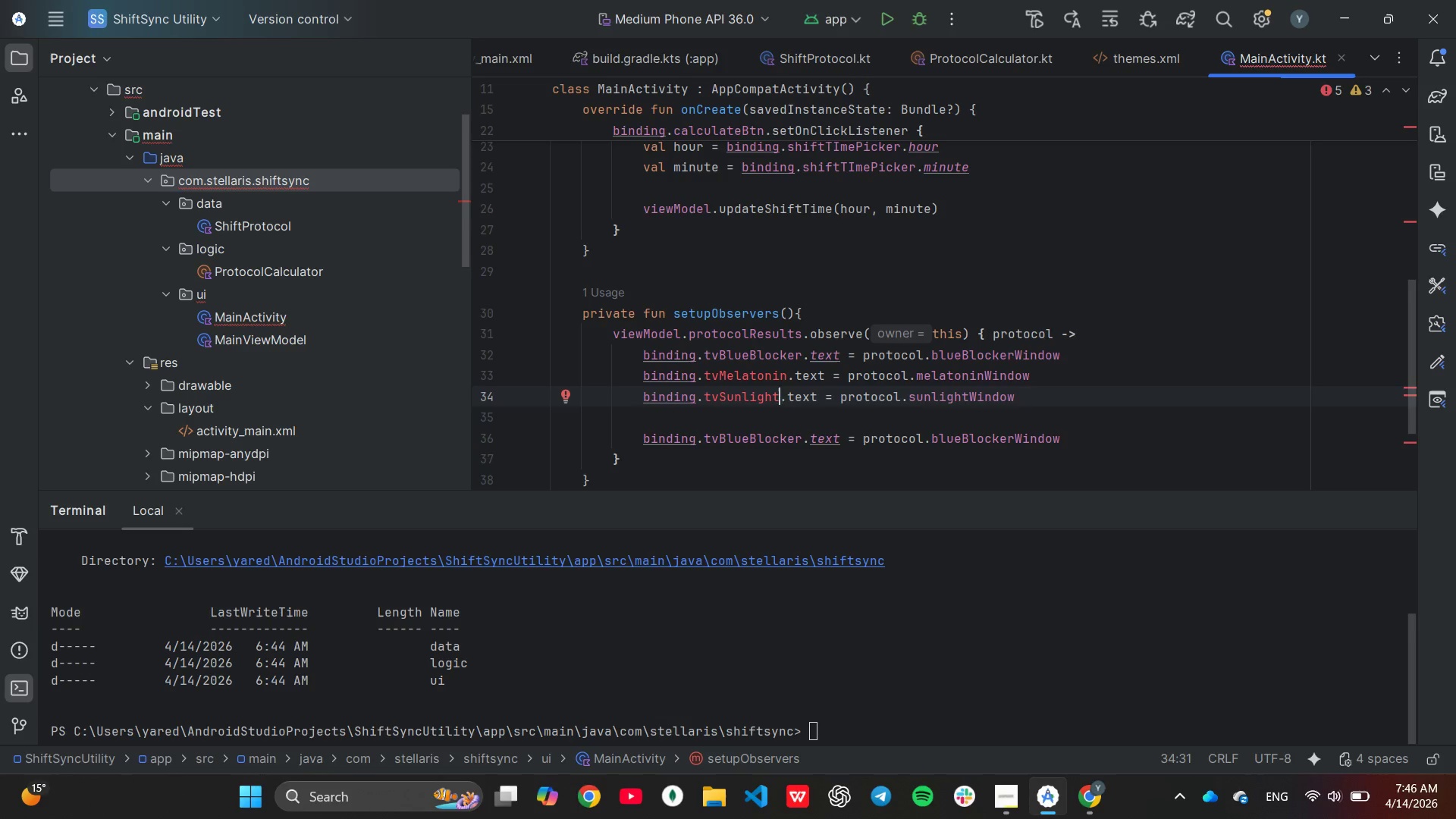 
key(ArrowDown)
 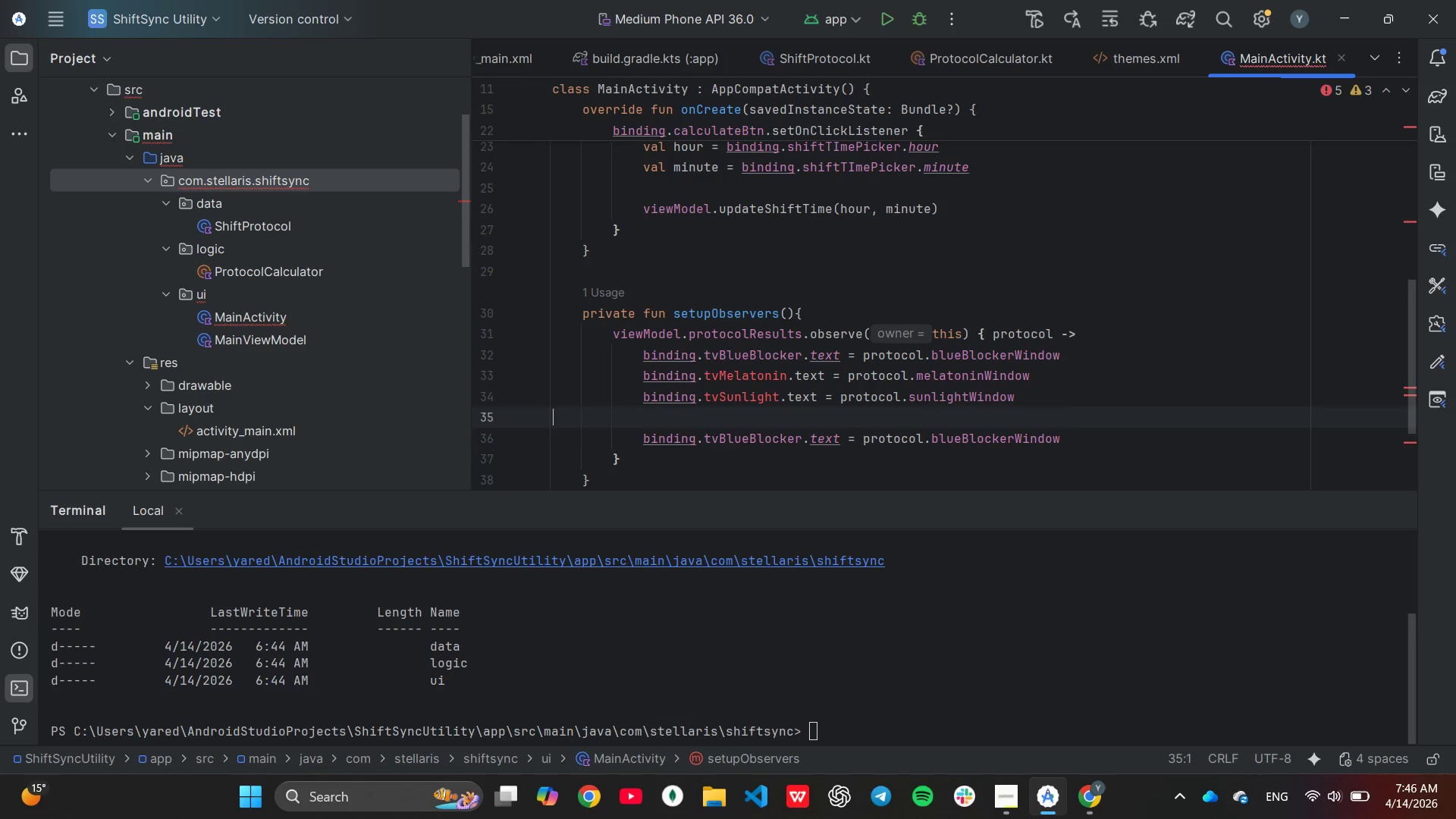 
key(ArrowDown)
 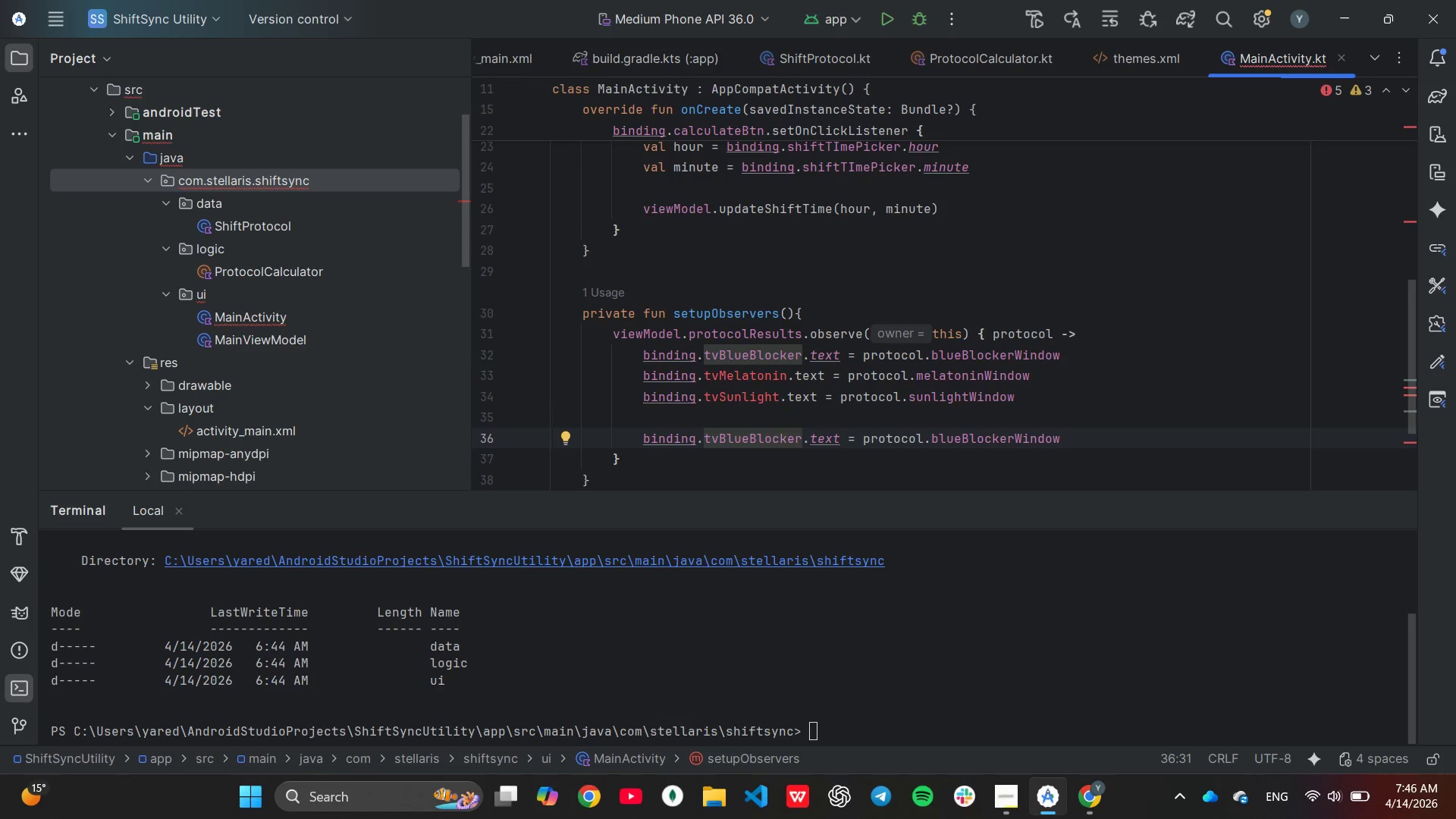 
wait(7.86)
 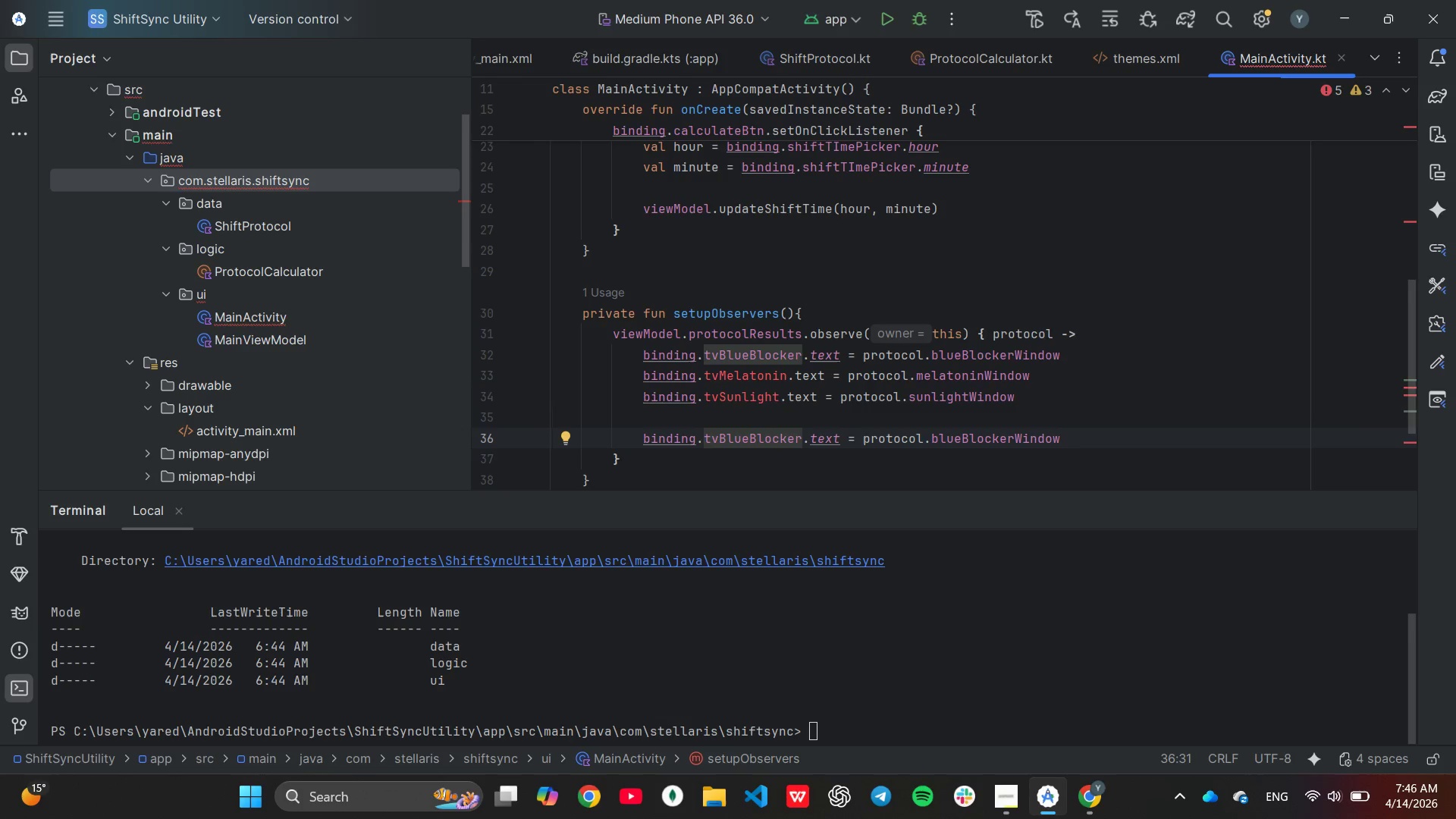 
hold_key(key=ArrowRight, duration=0.5)
 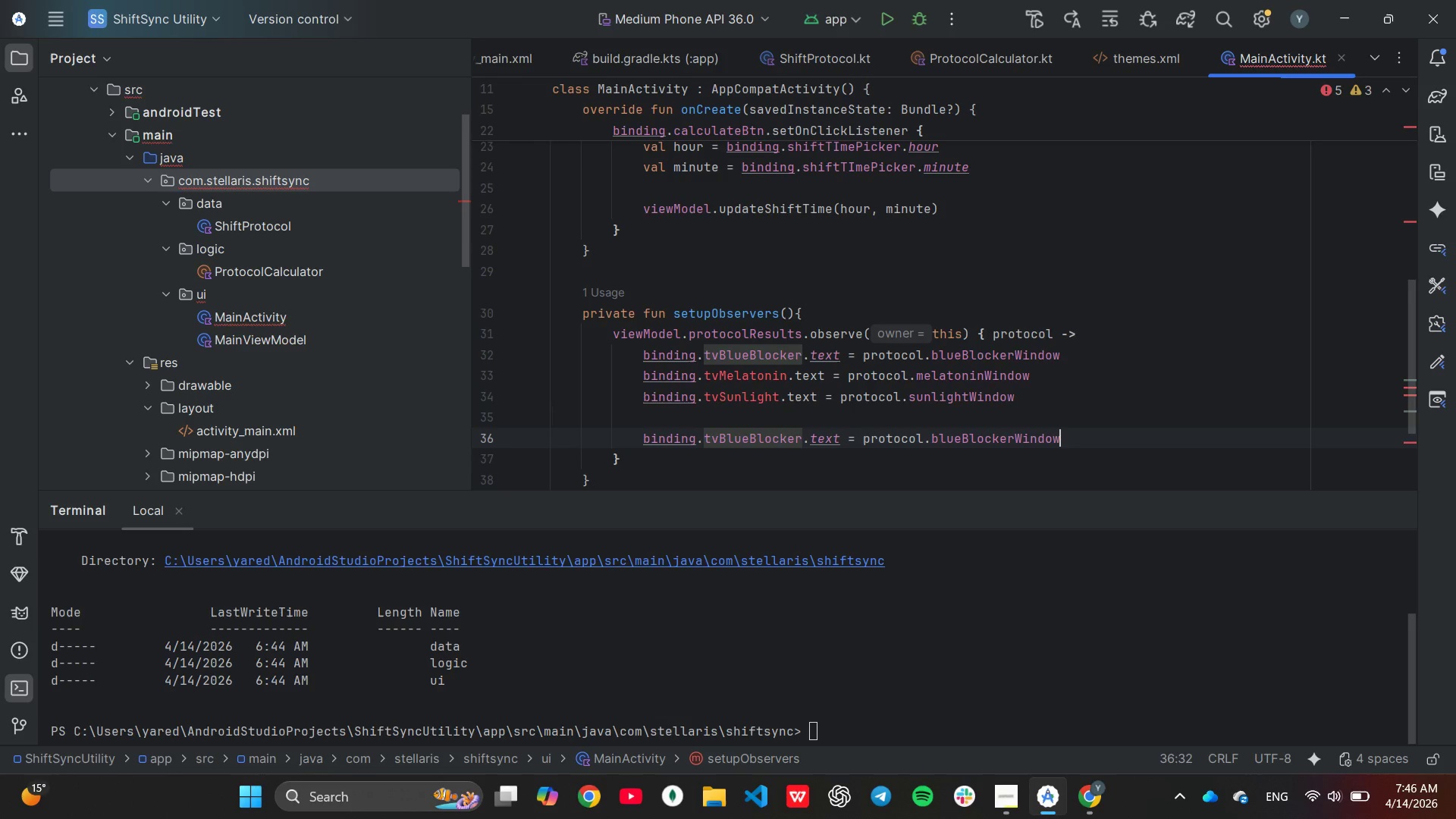 
key(End)
 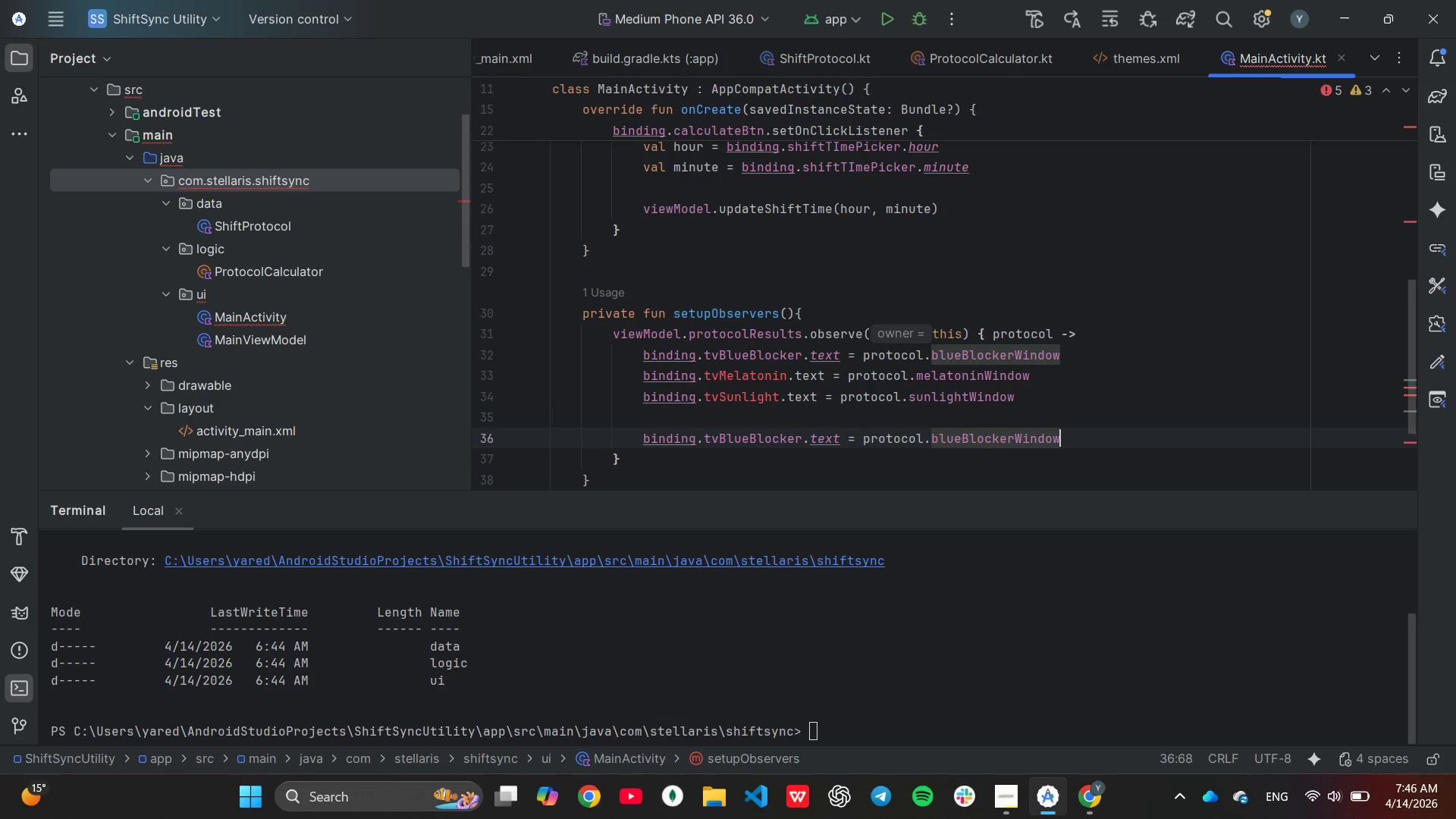 
hold_key(key=Backspace, duration=1.5)
 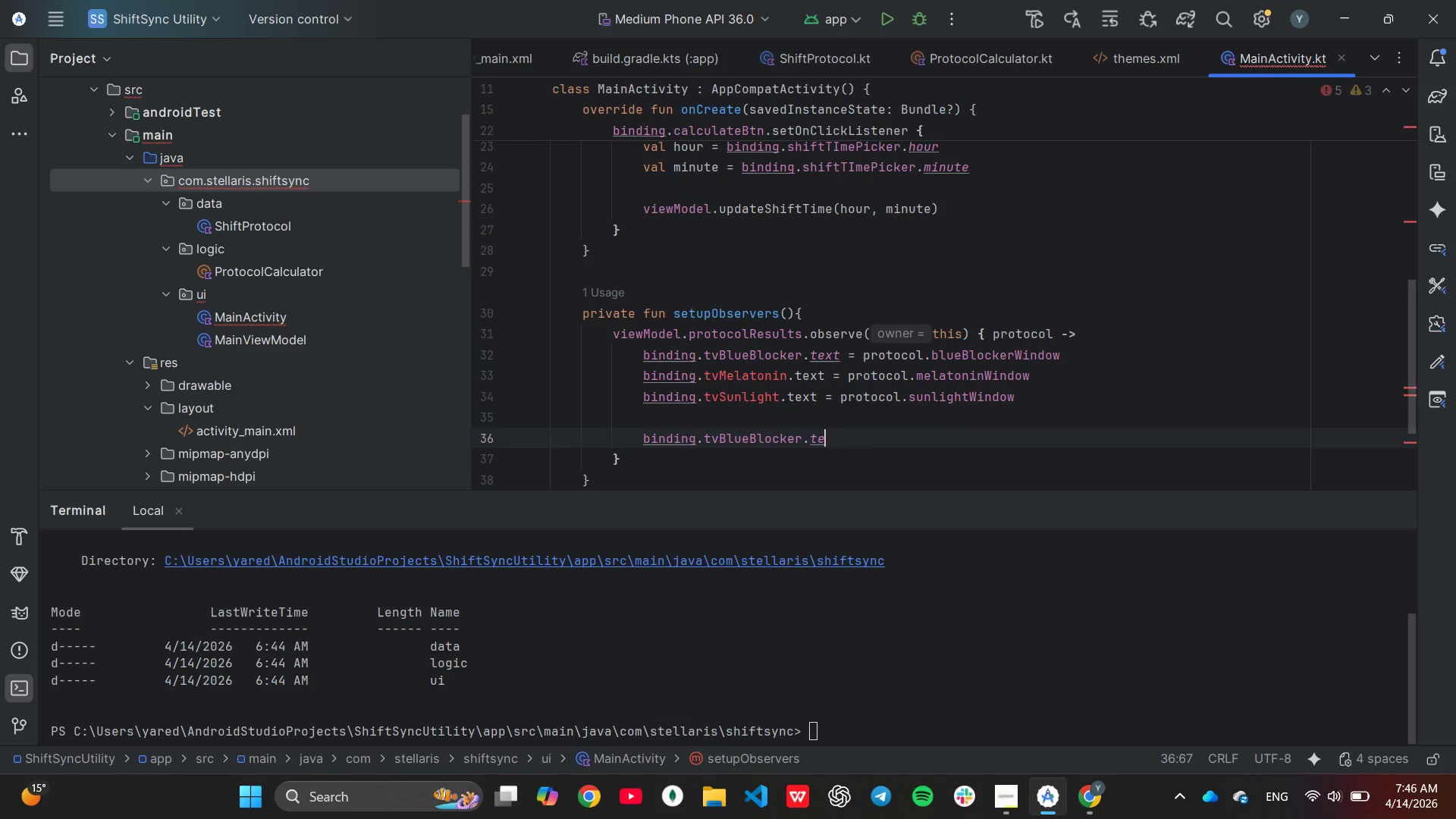 
key(Backspace)
 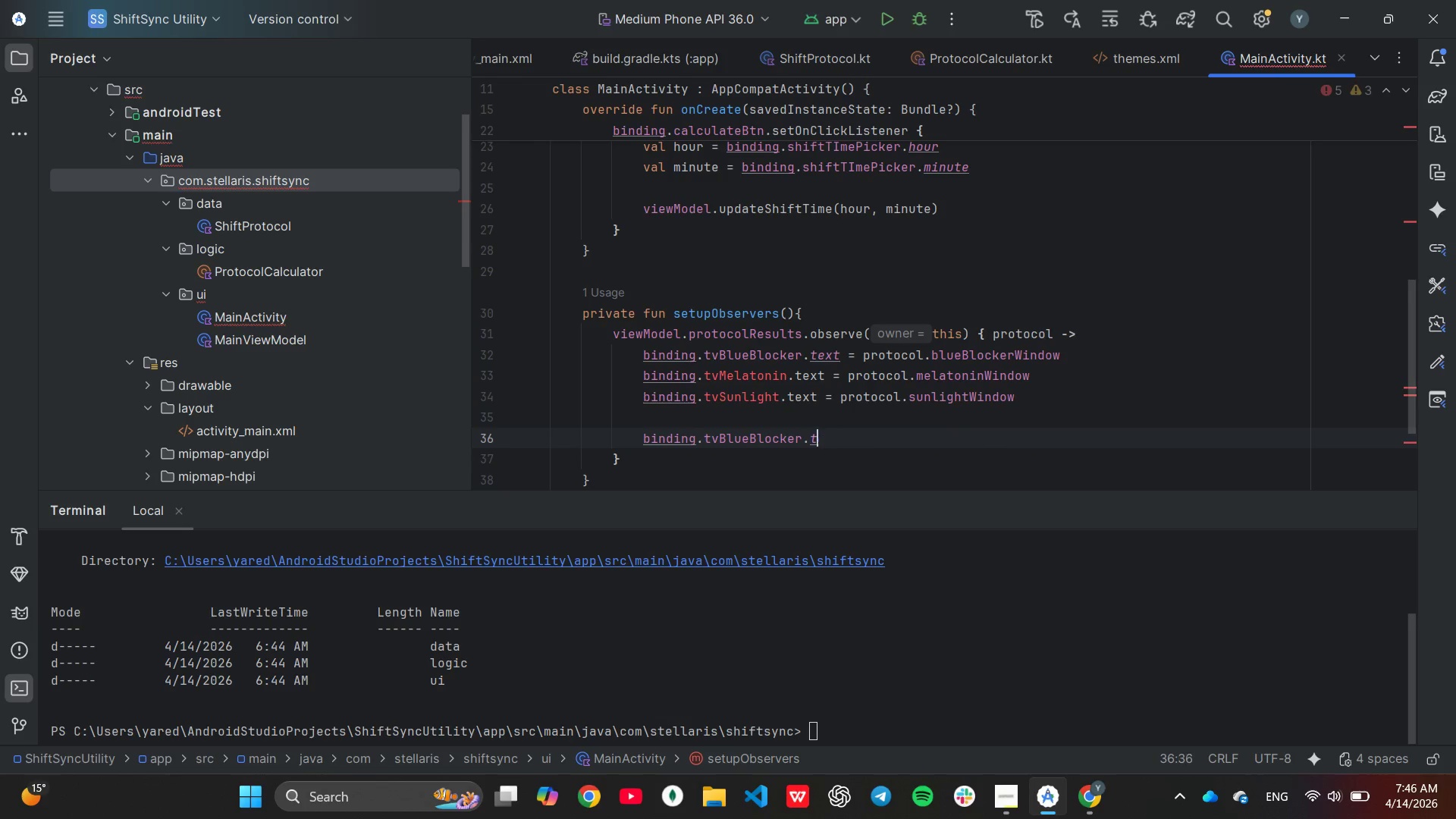 
hold_key(key=Backspace, duration=0.7)
 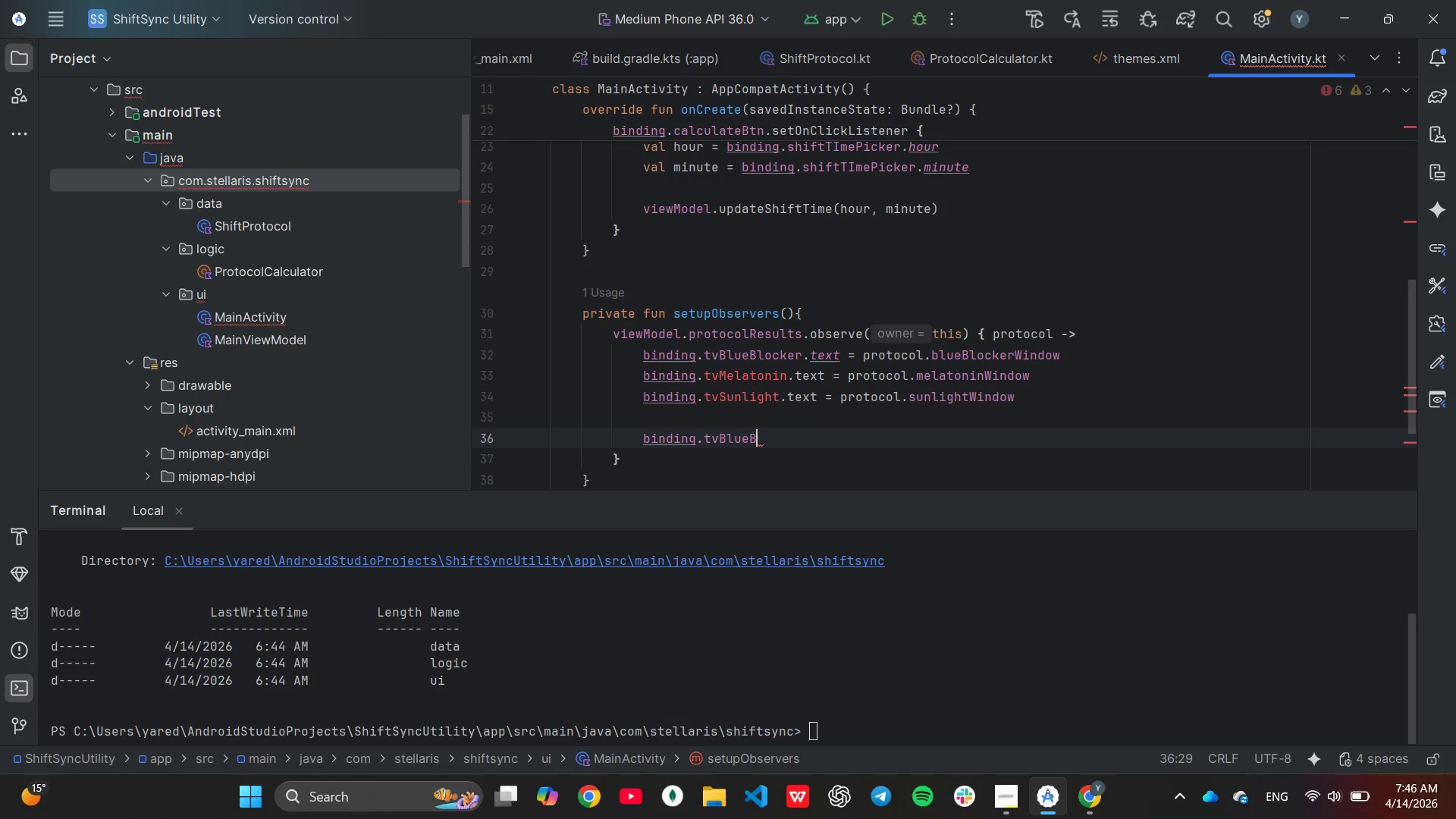 
hold_key(key=Backspace, duration=0.62)
 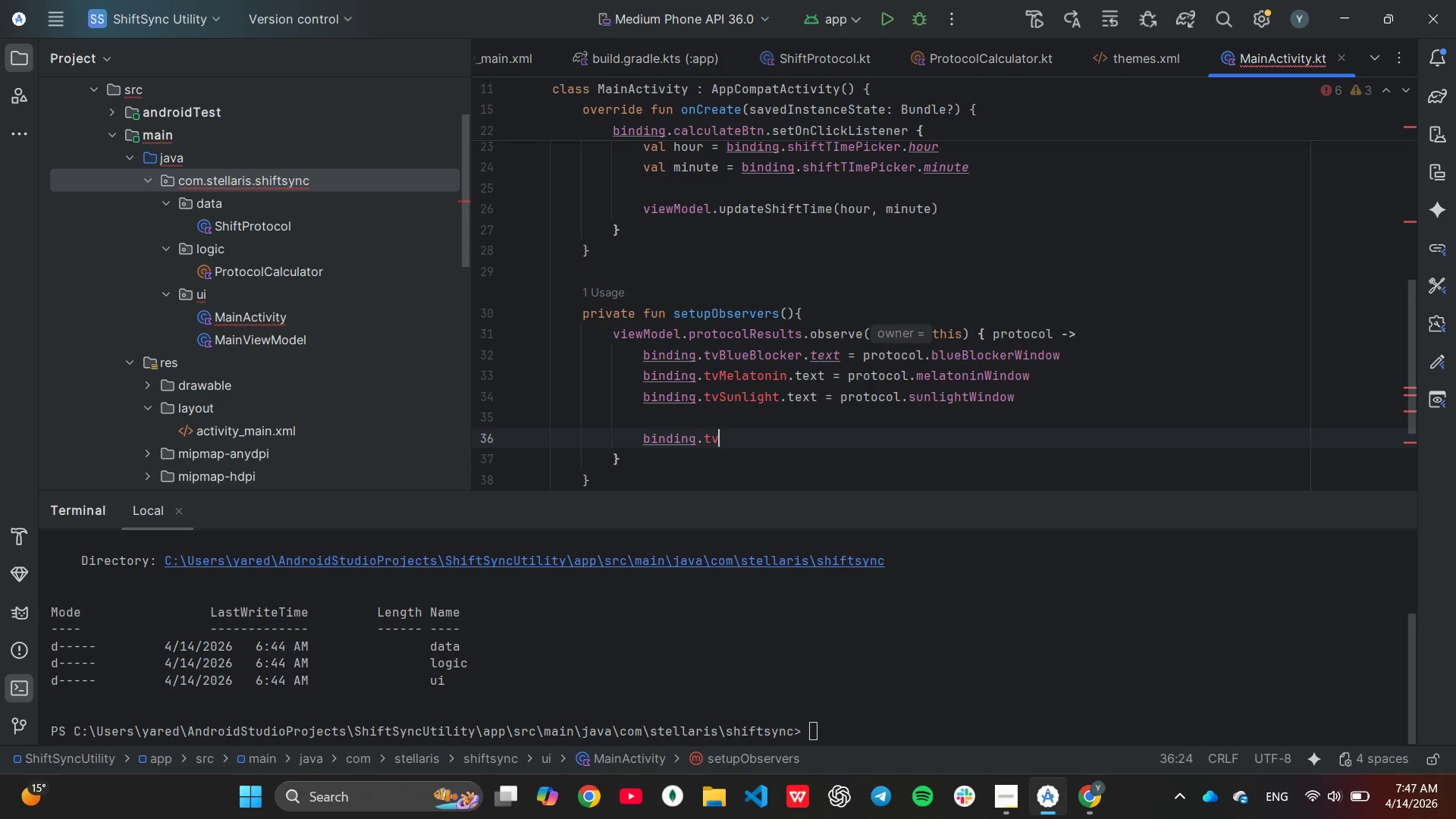 
key(Backspace)
 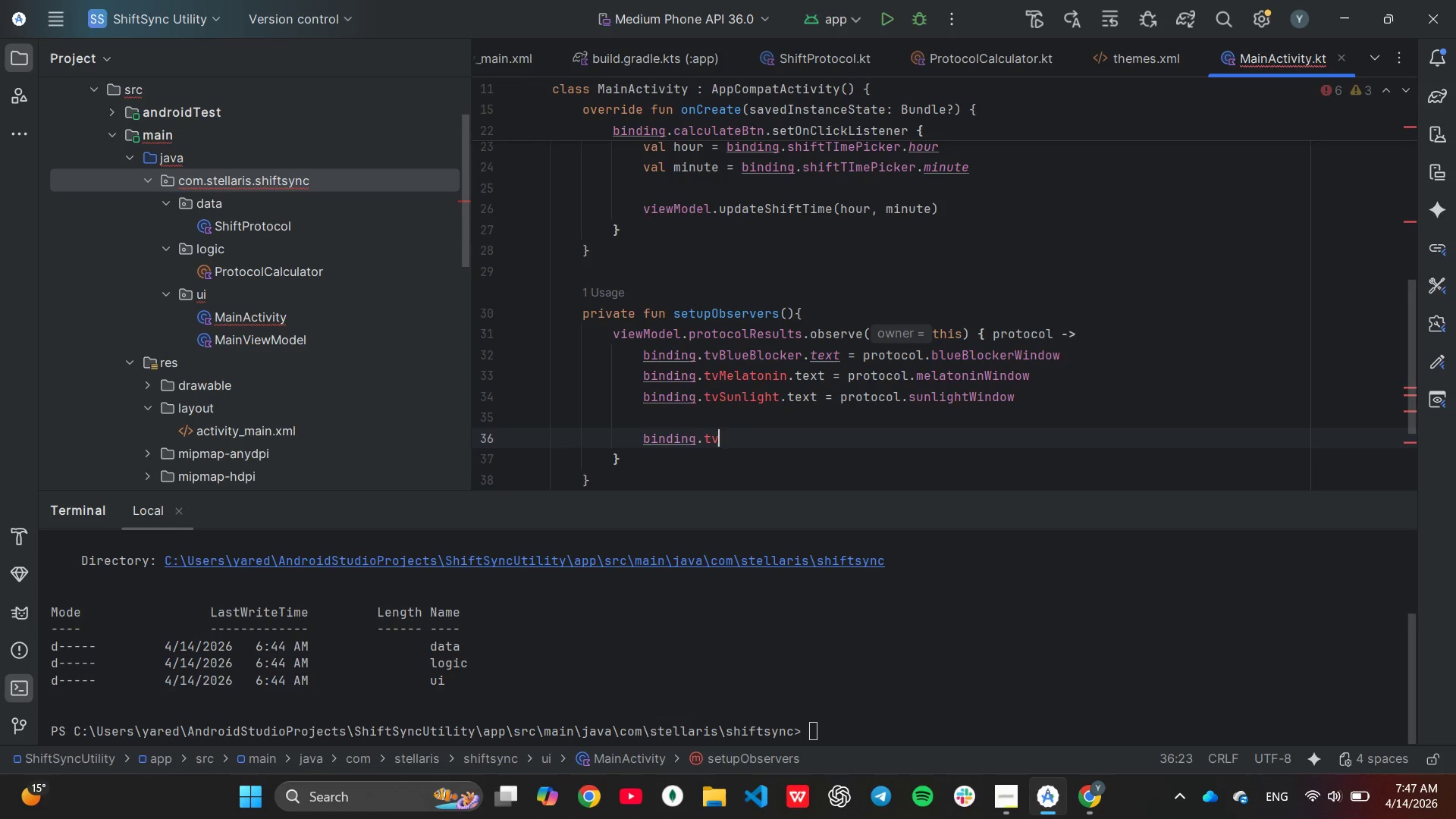 
key(Backspace)
 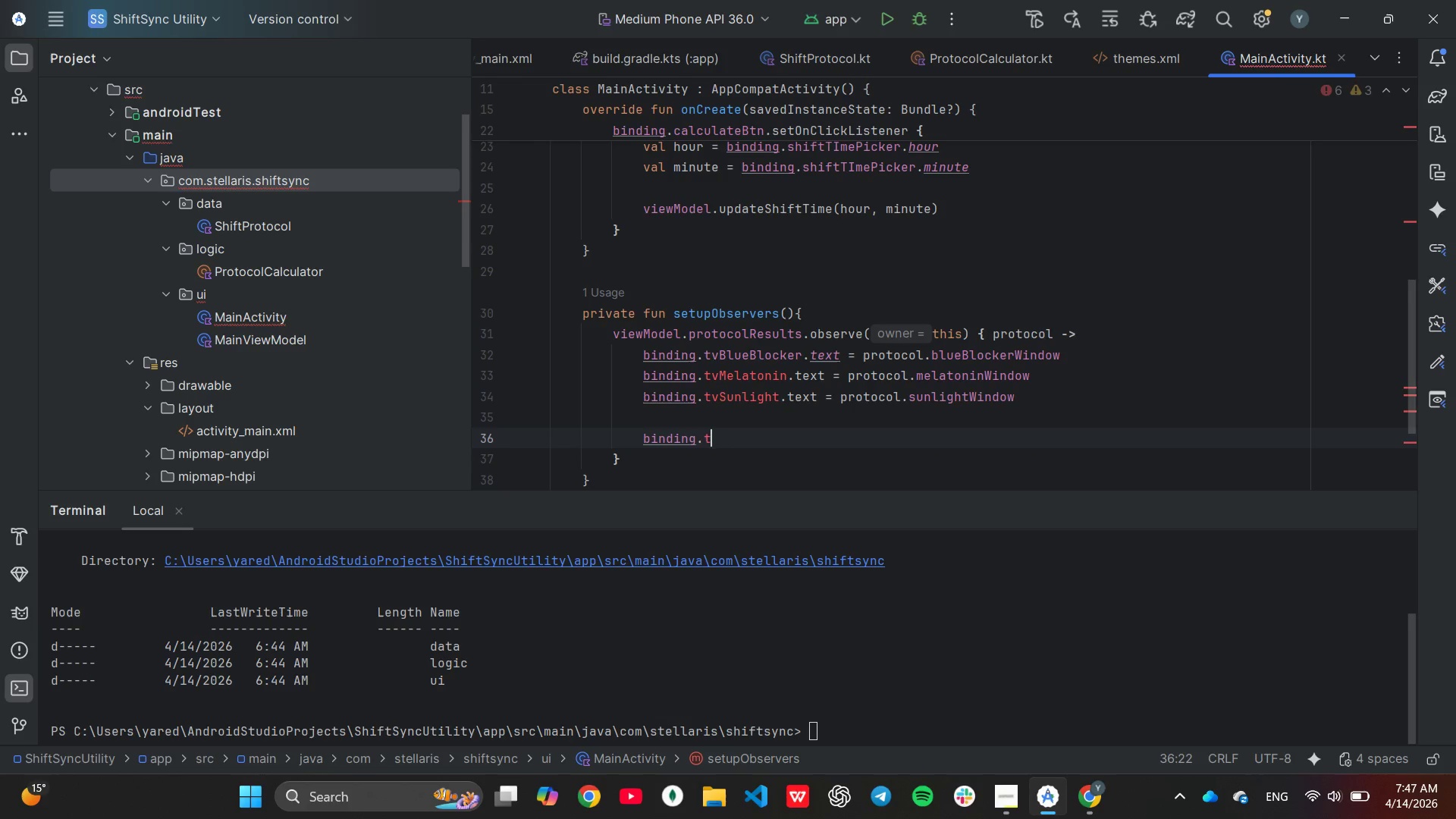 
key(Backspace)
 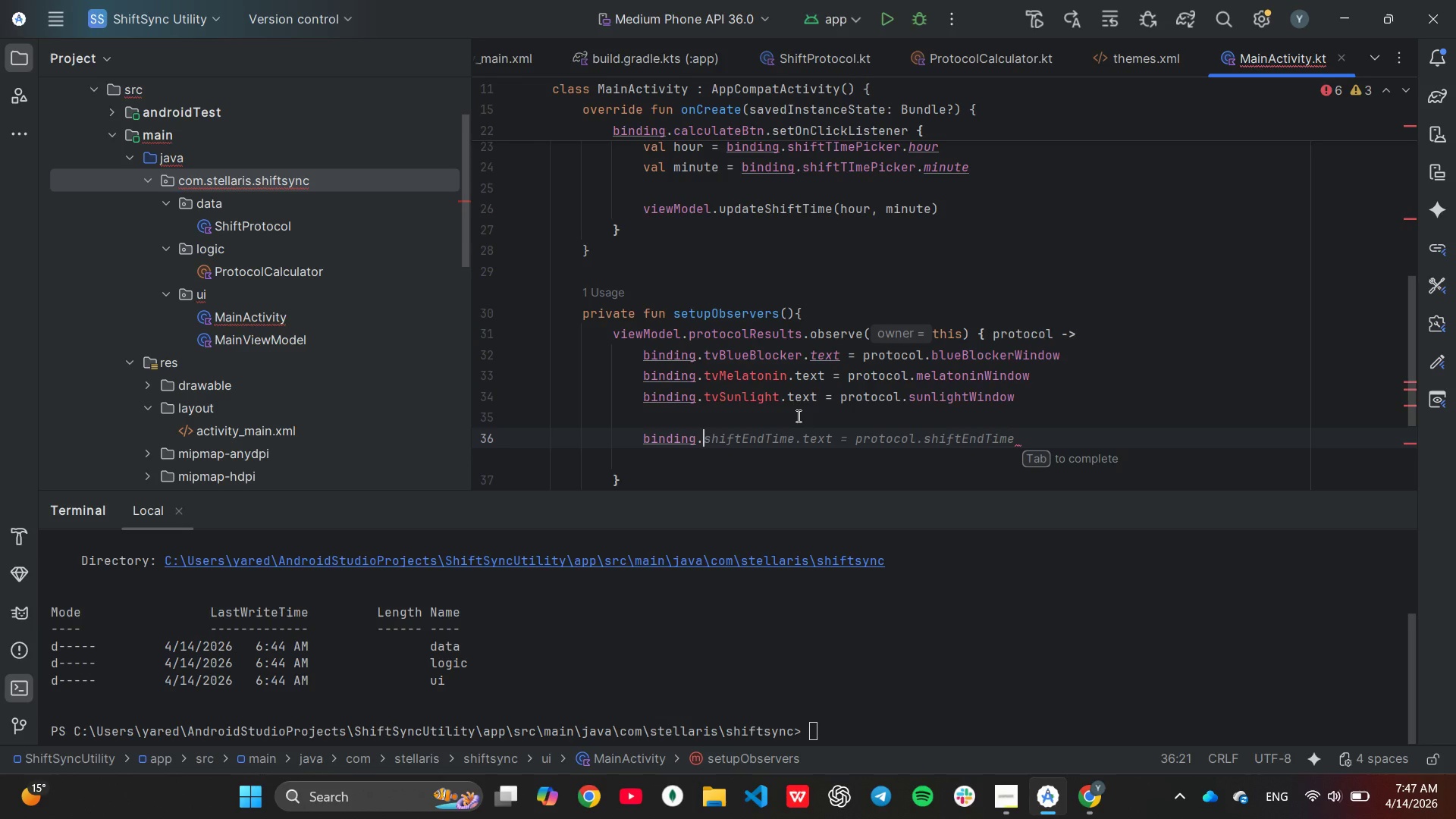 
type(calc)
 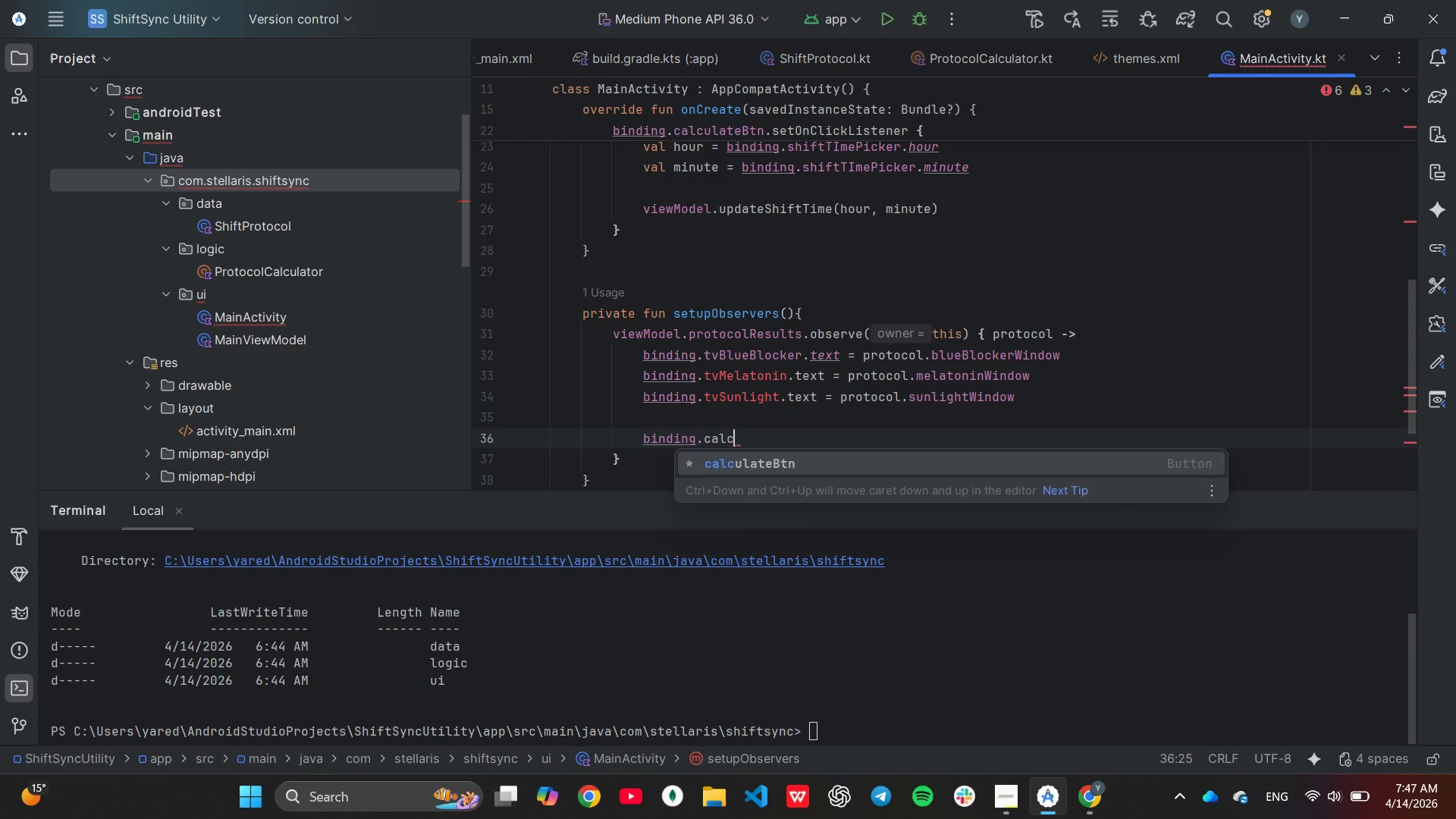 
key(Enter)
 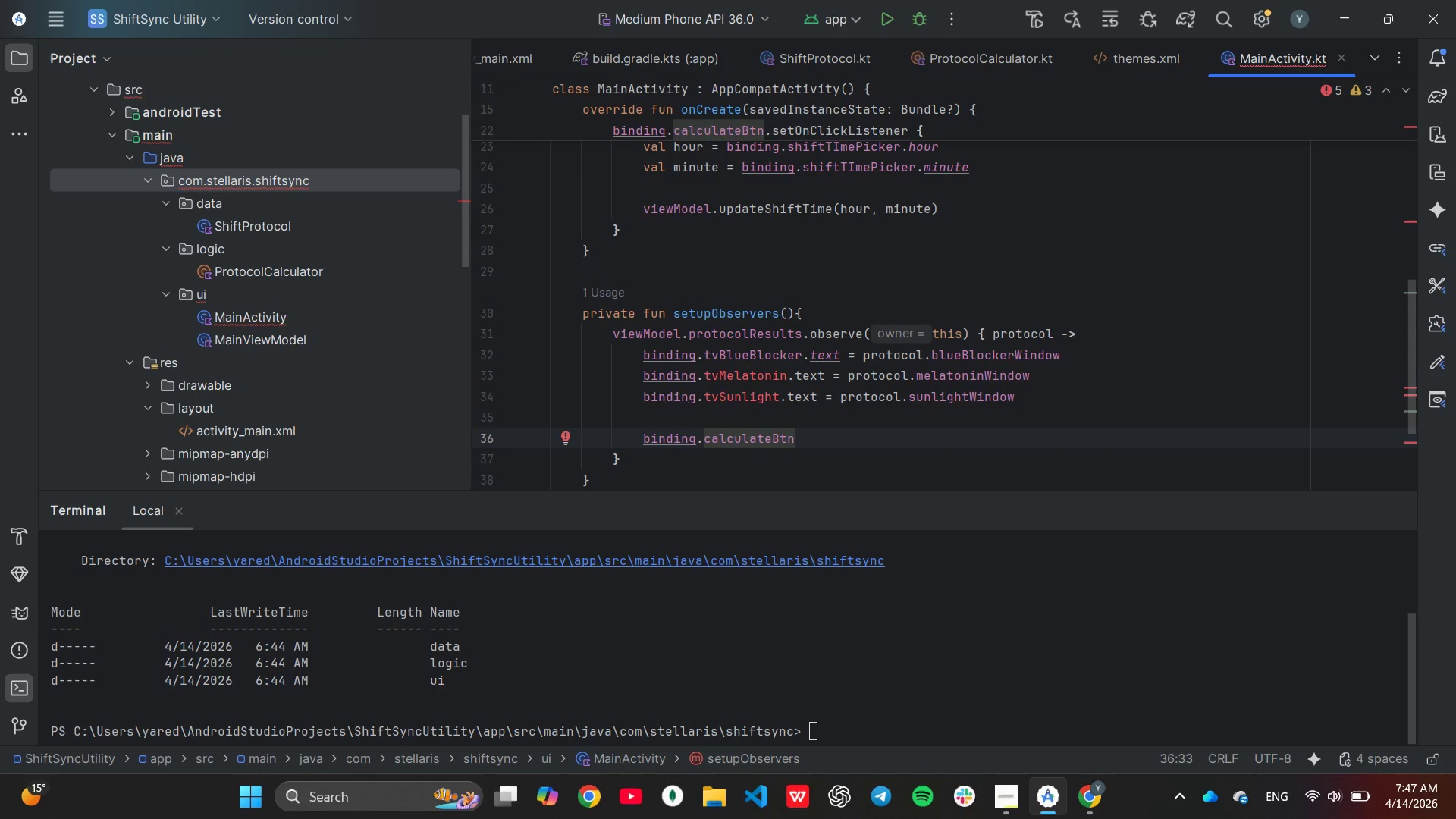 
type(.ann)
 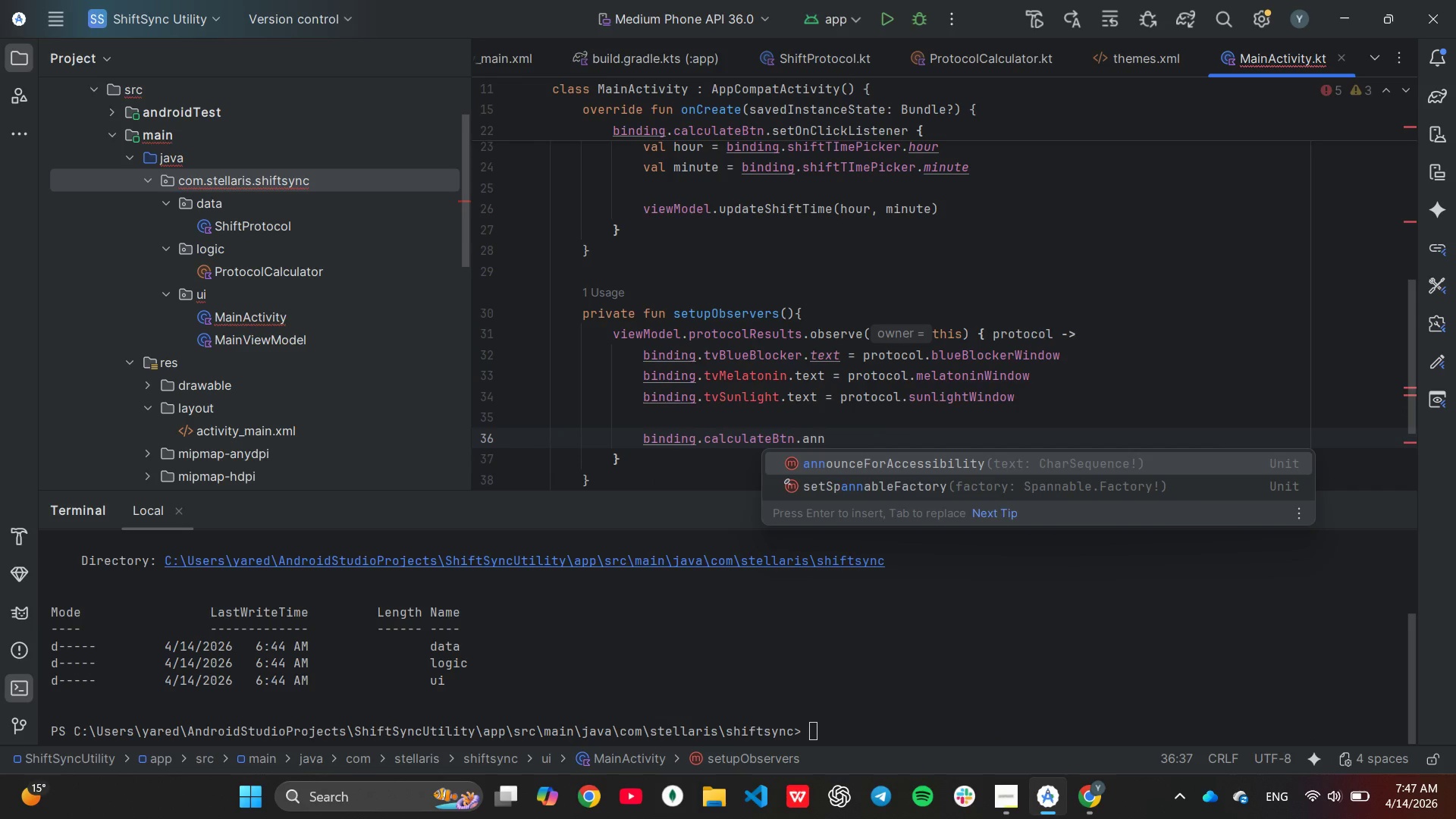 
key(Enter)
 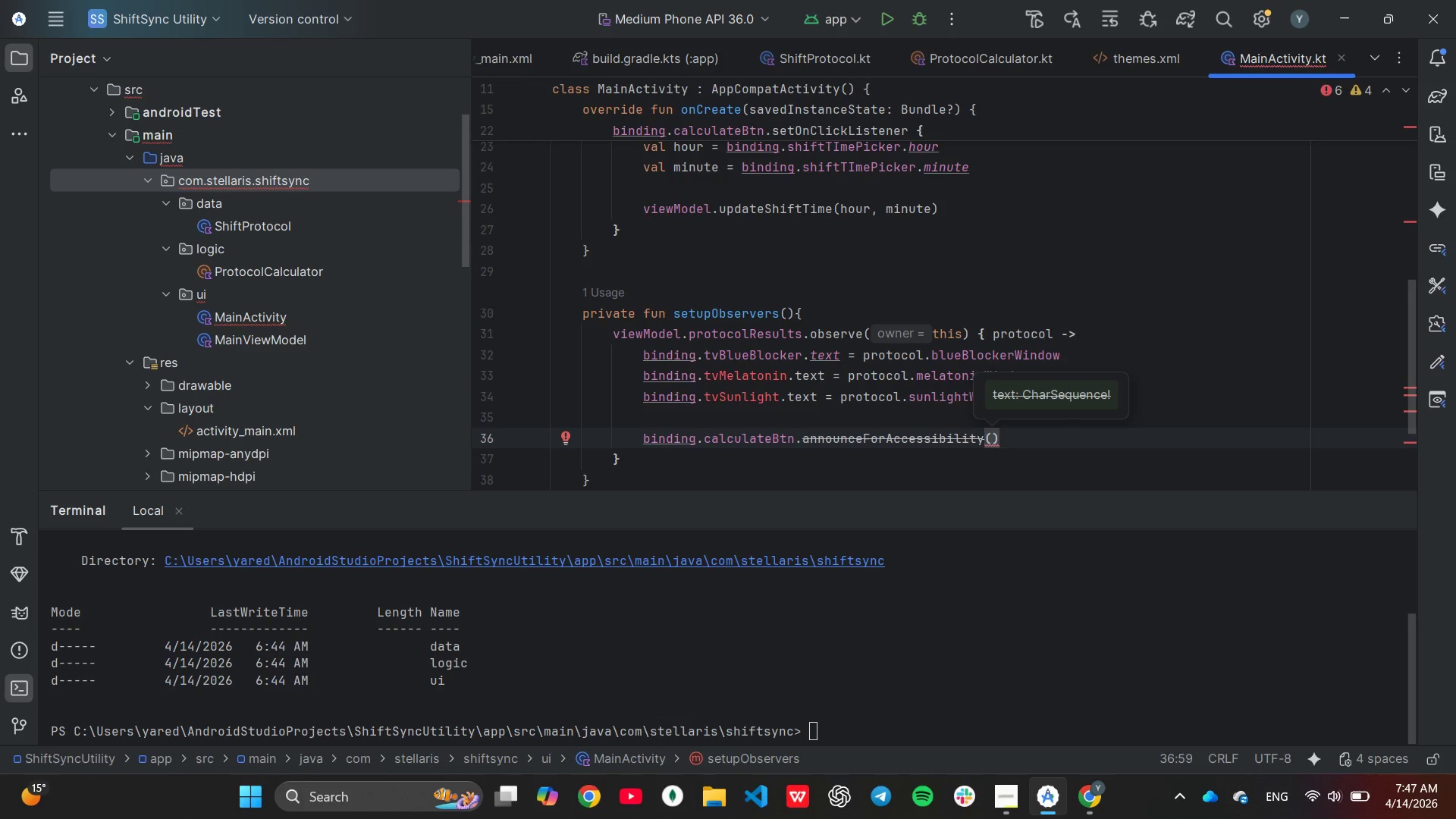 
type("Schedule)
 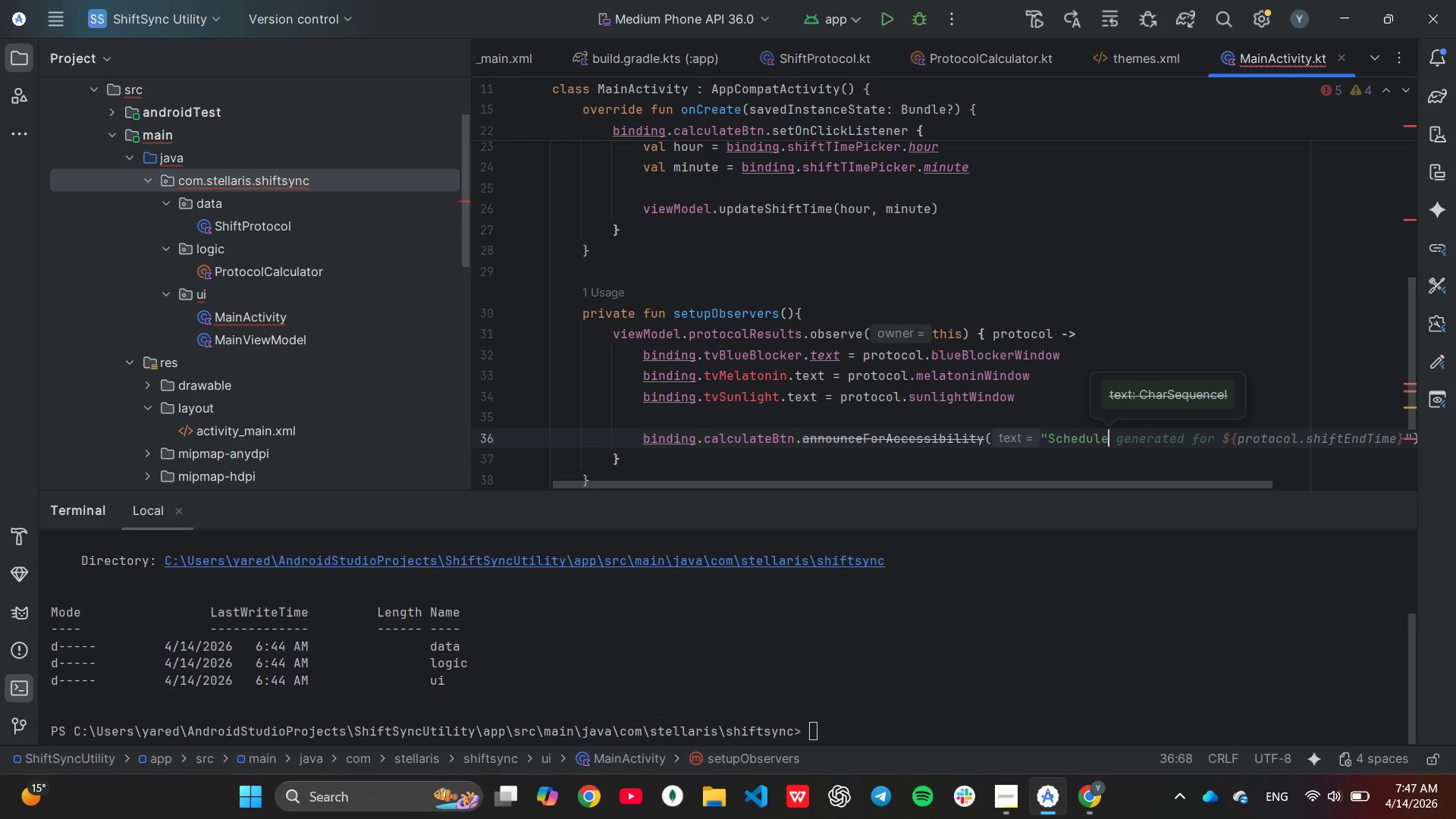 
key(Tab)
 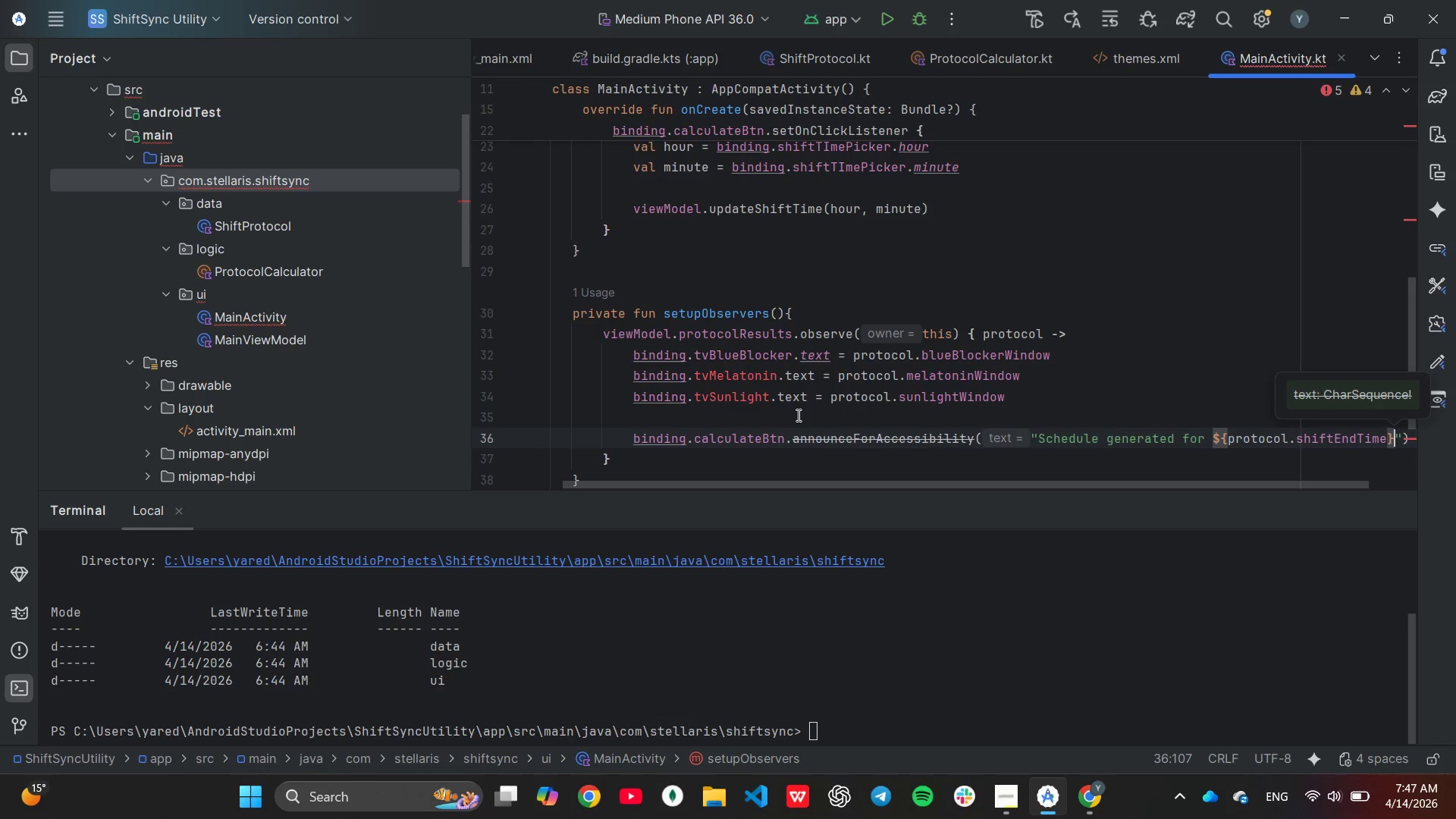 
key(ArrowRight)
 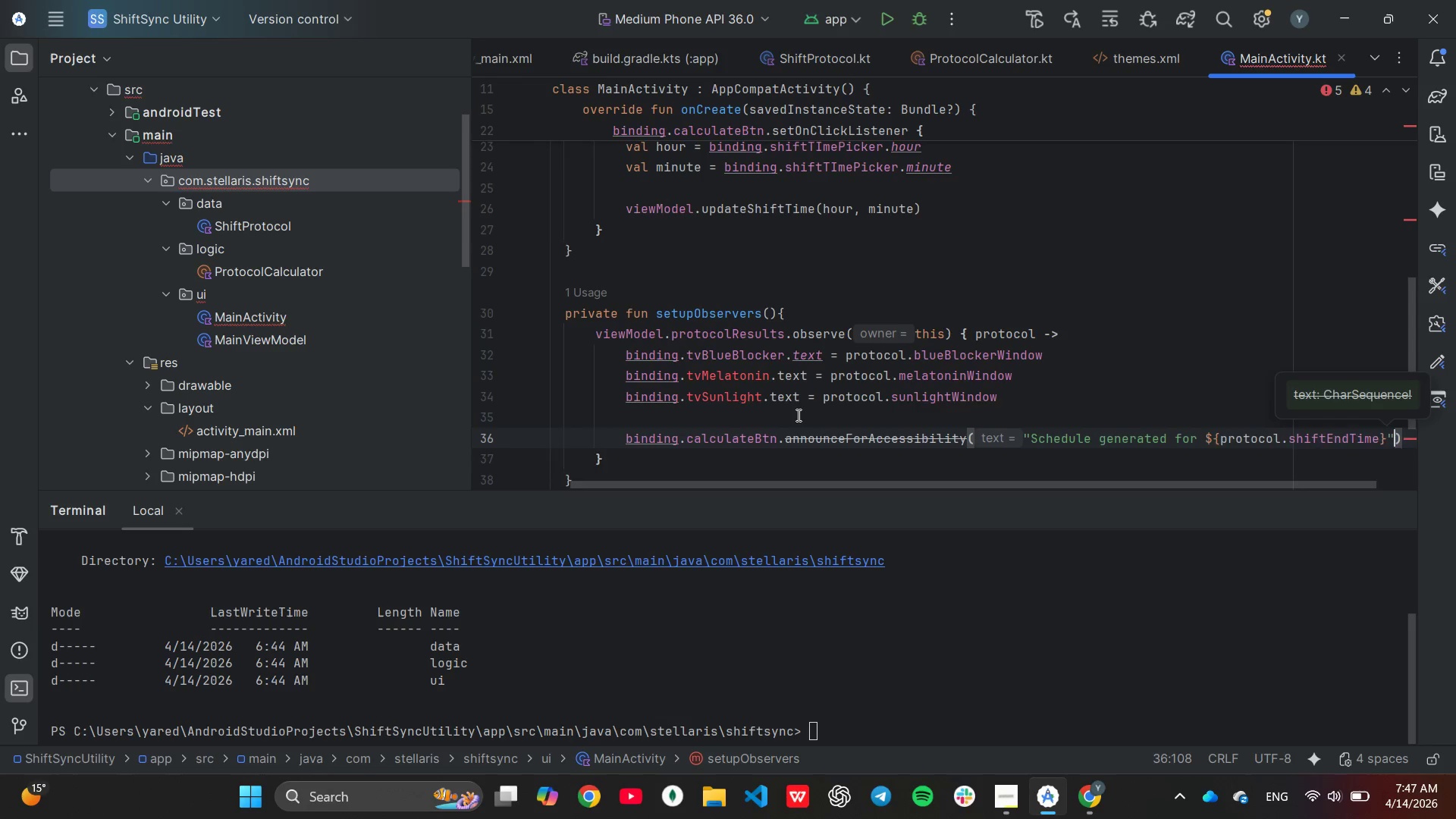 
key(ArrowRight)
 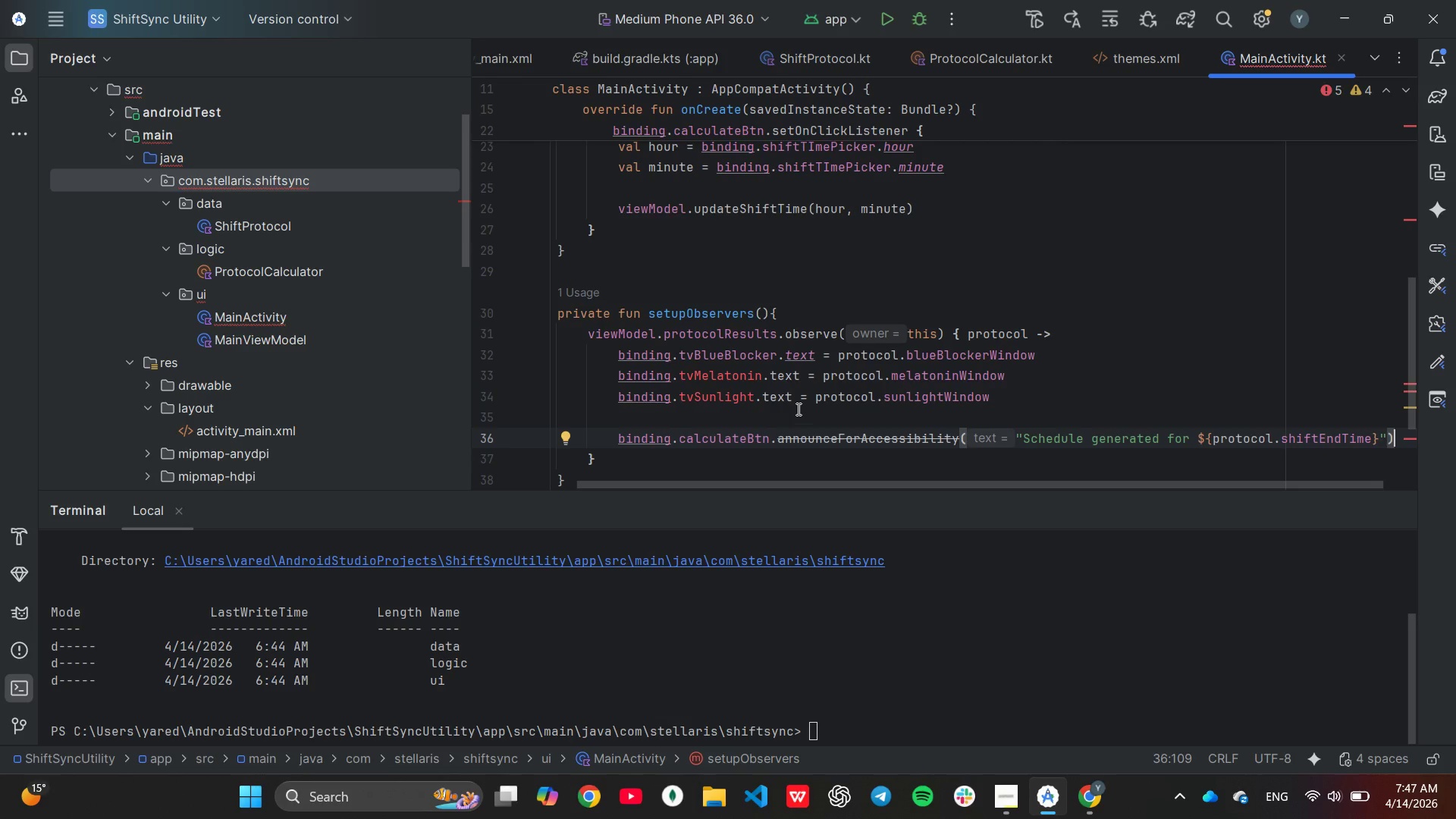 
scroll: coordinate [788, 399], scroll_direction: down, amount: 1.0
 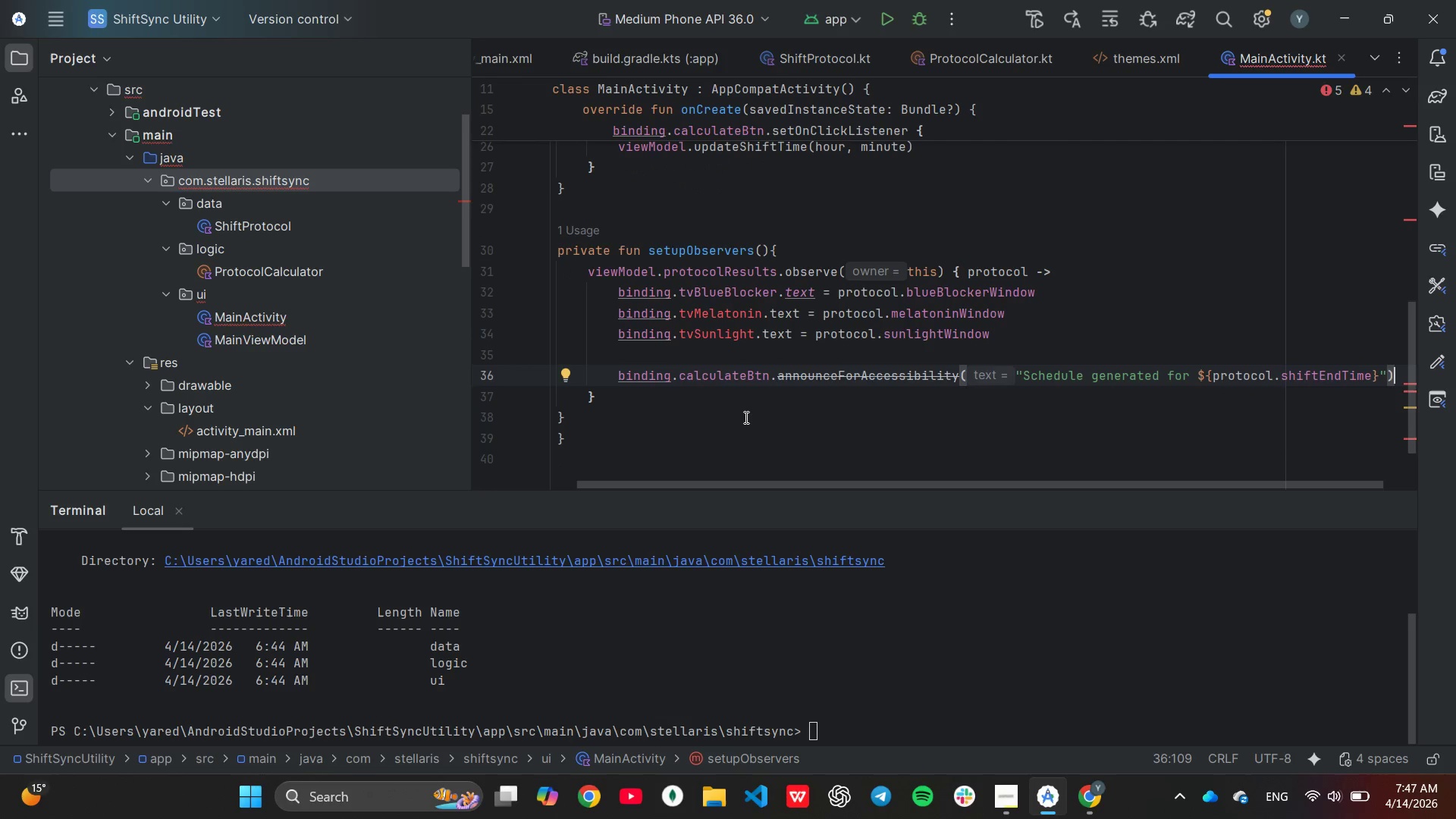 
left_click([745, 417])
 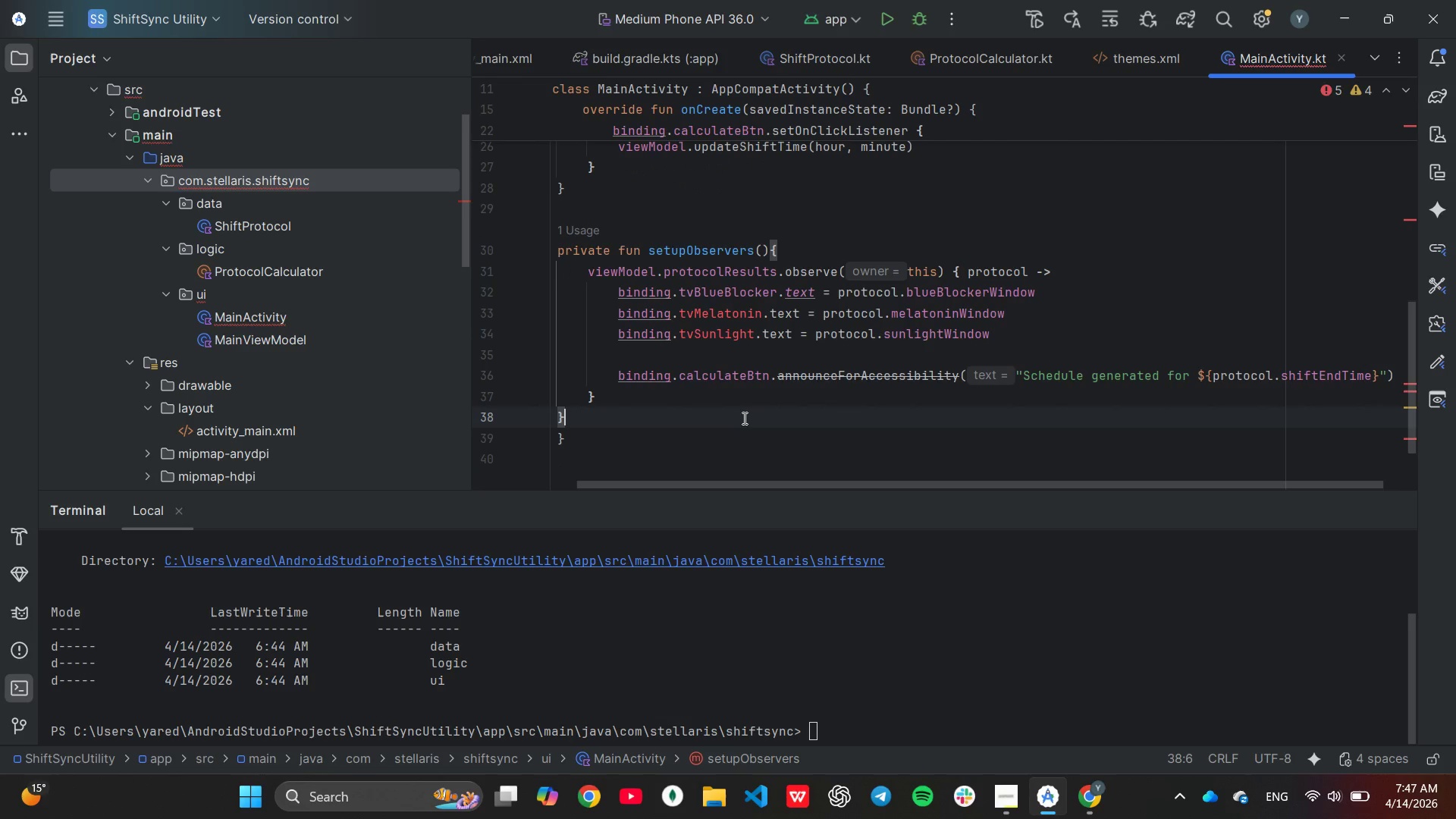 
scroll: coordinate [789, 436], scroll_direction: down, amount: 1.0
 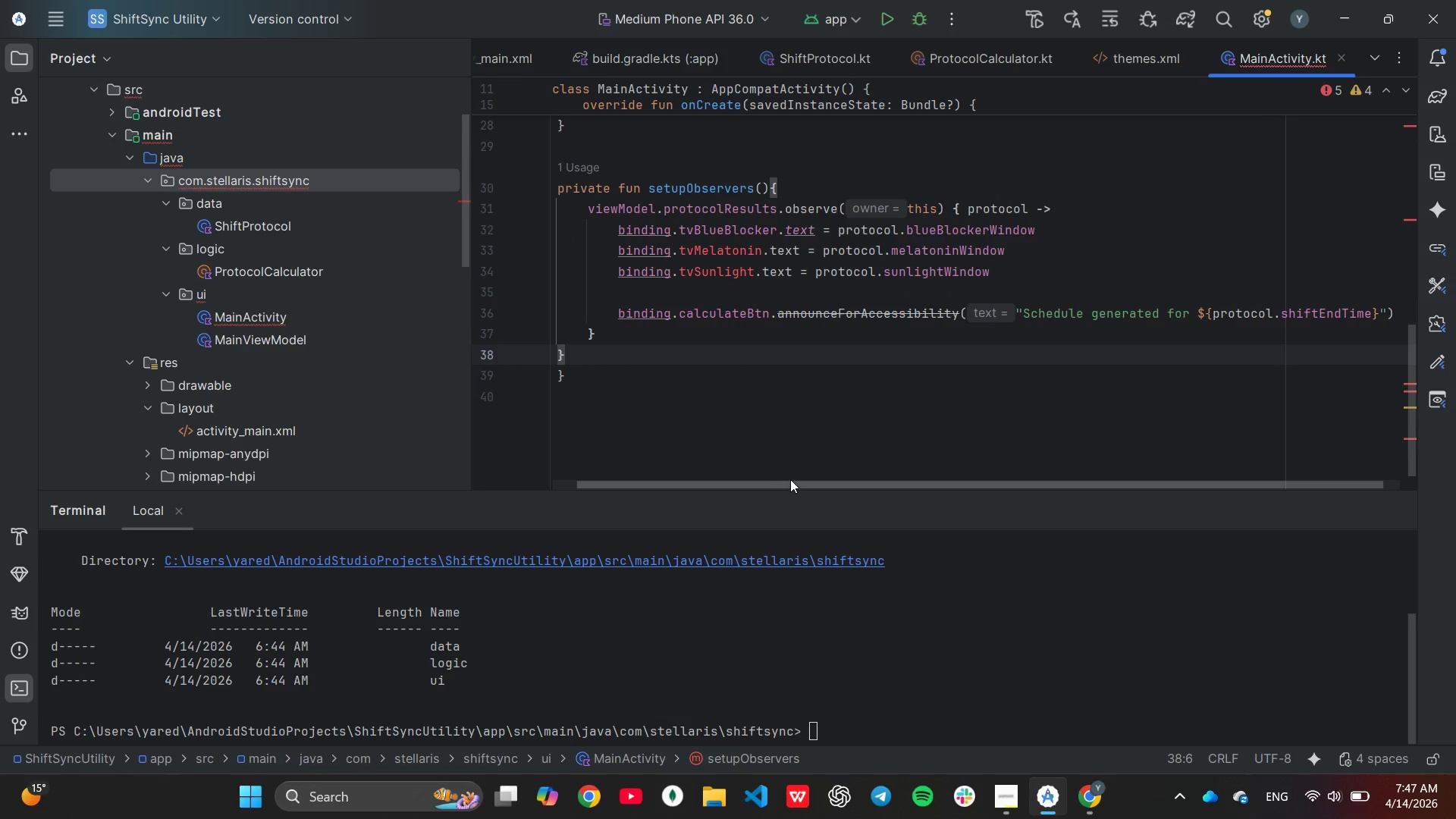 
left_click_drag(start_coordinate=[790, 479], to_coordinate=[733, 489])
 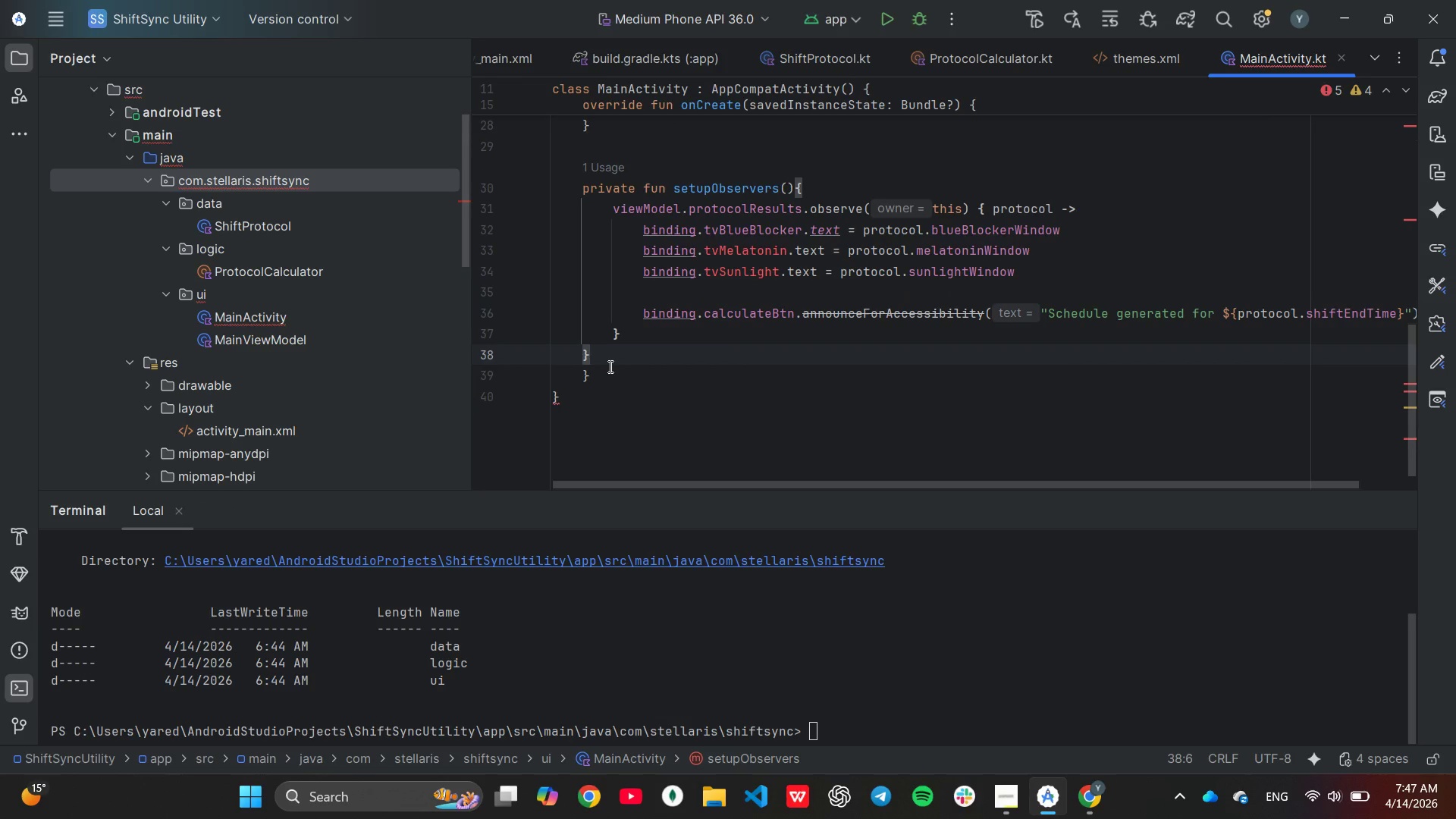 
left_click([609, 369])
 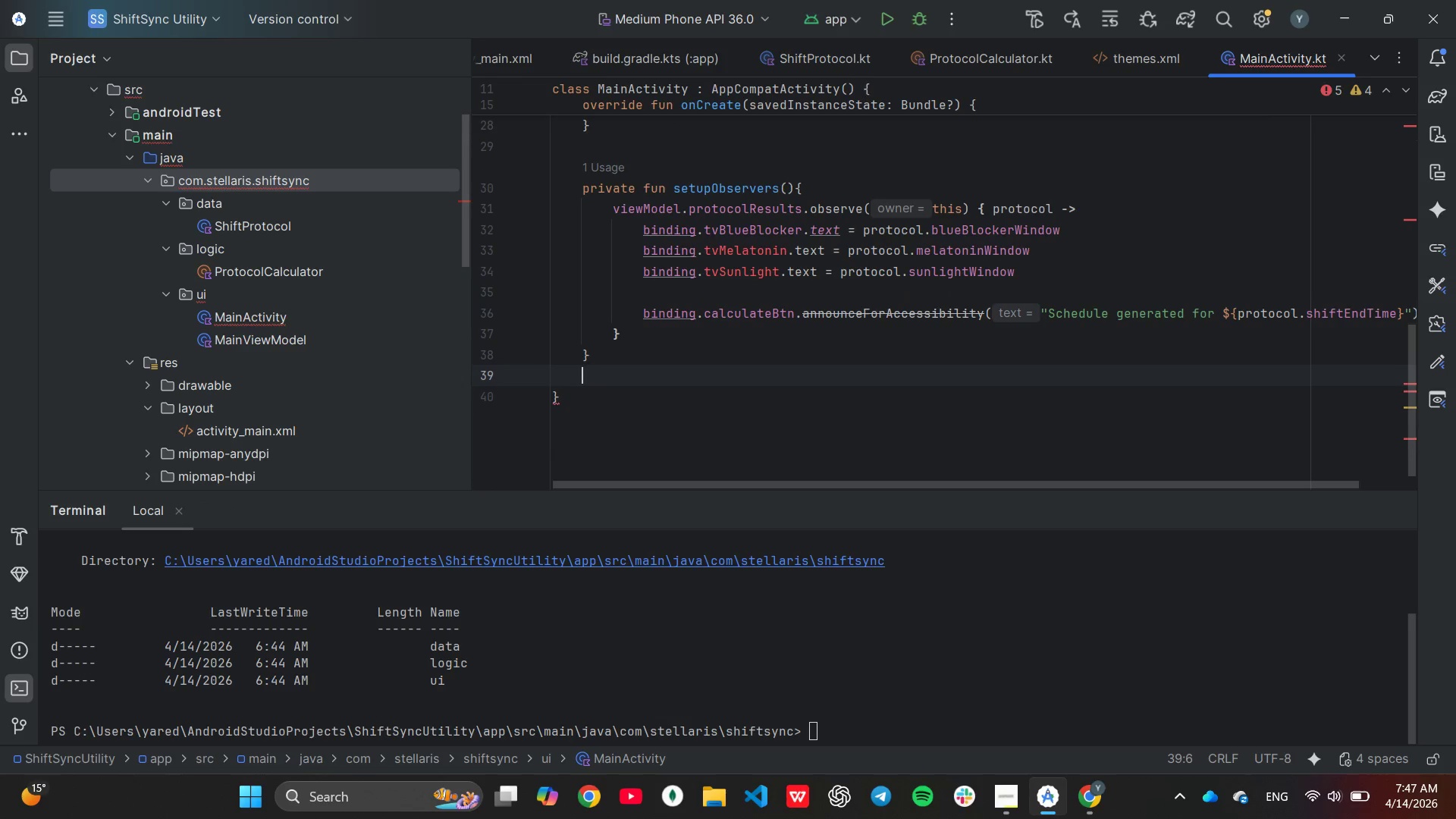 
key(Backspace)
 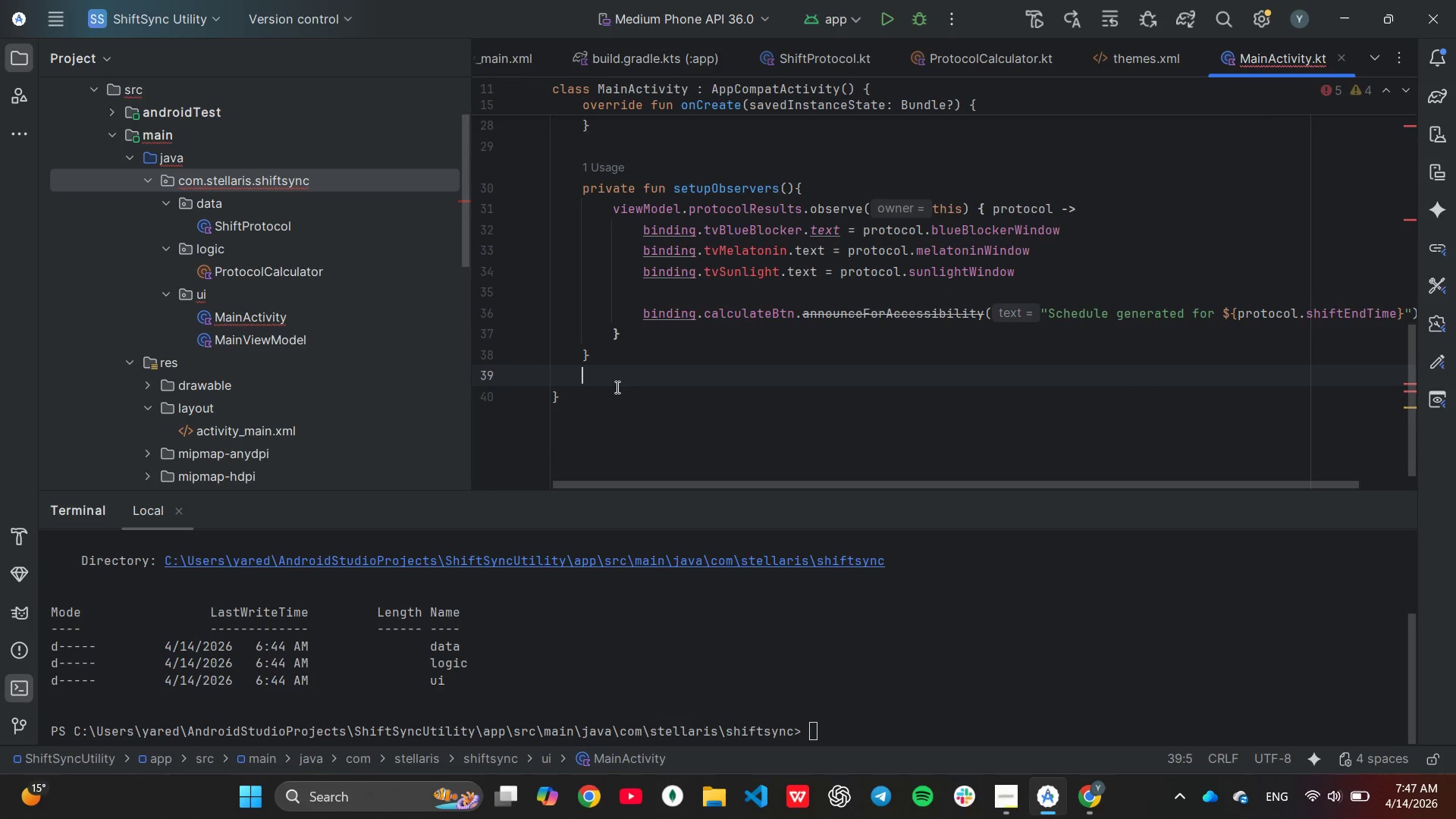 
key(Backspace)
 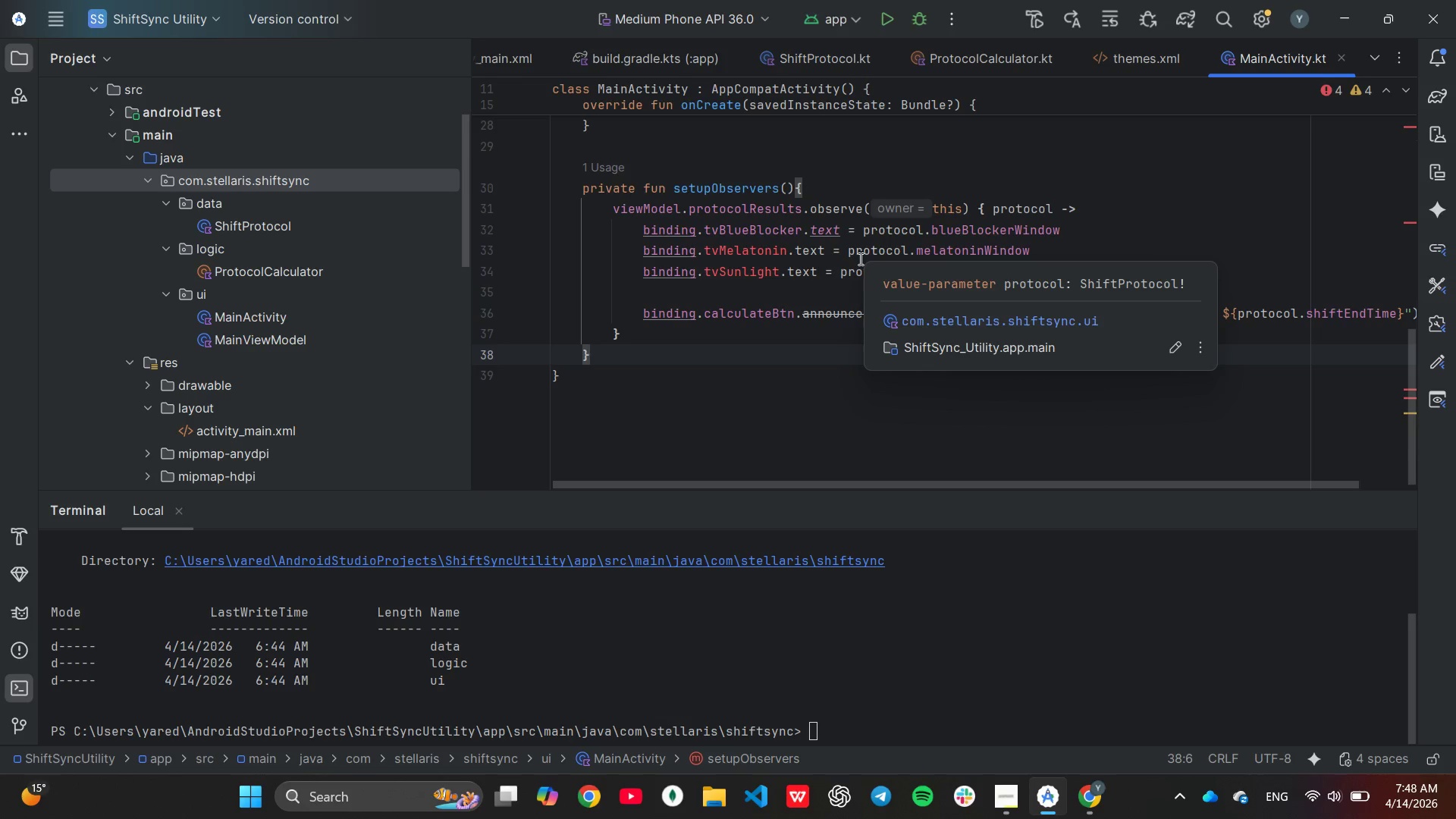 
wait(31.55)
 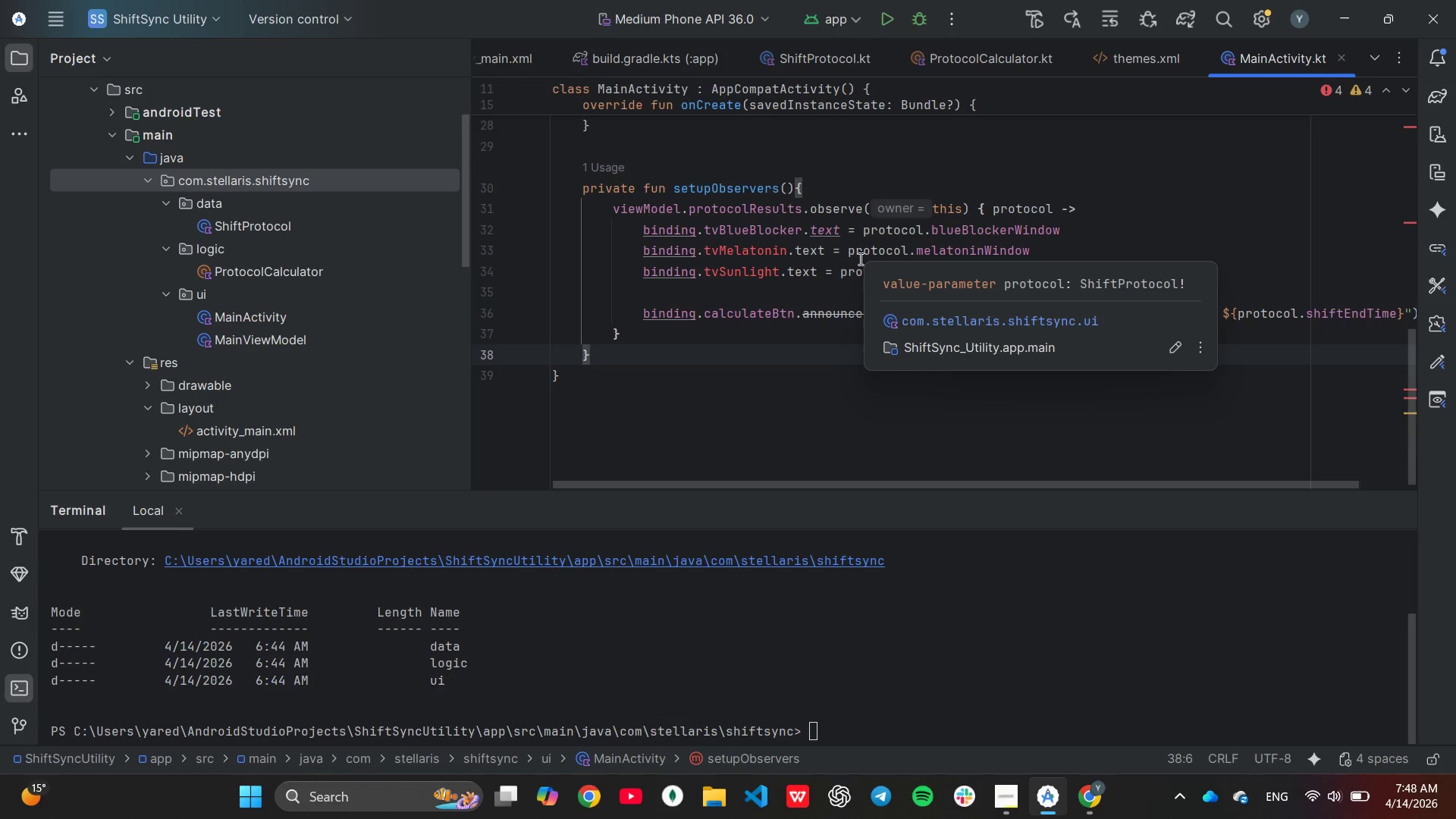 
scroll: coordinate [898, 354], scroll_direction: up, amount: 6.0
 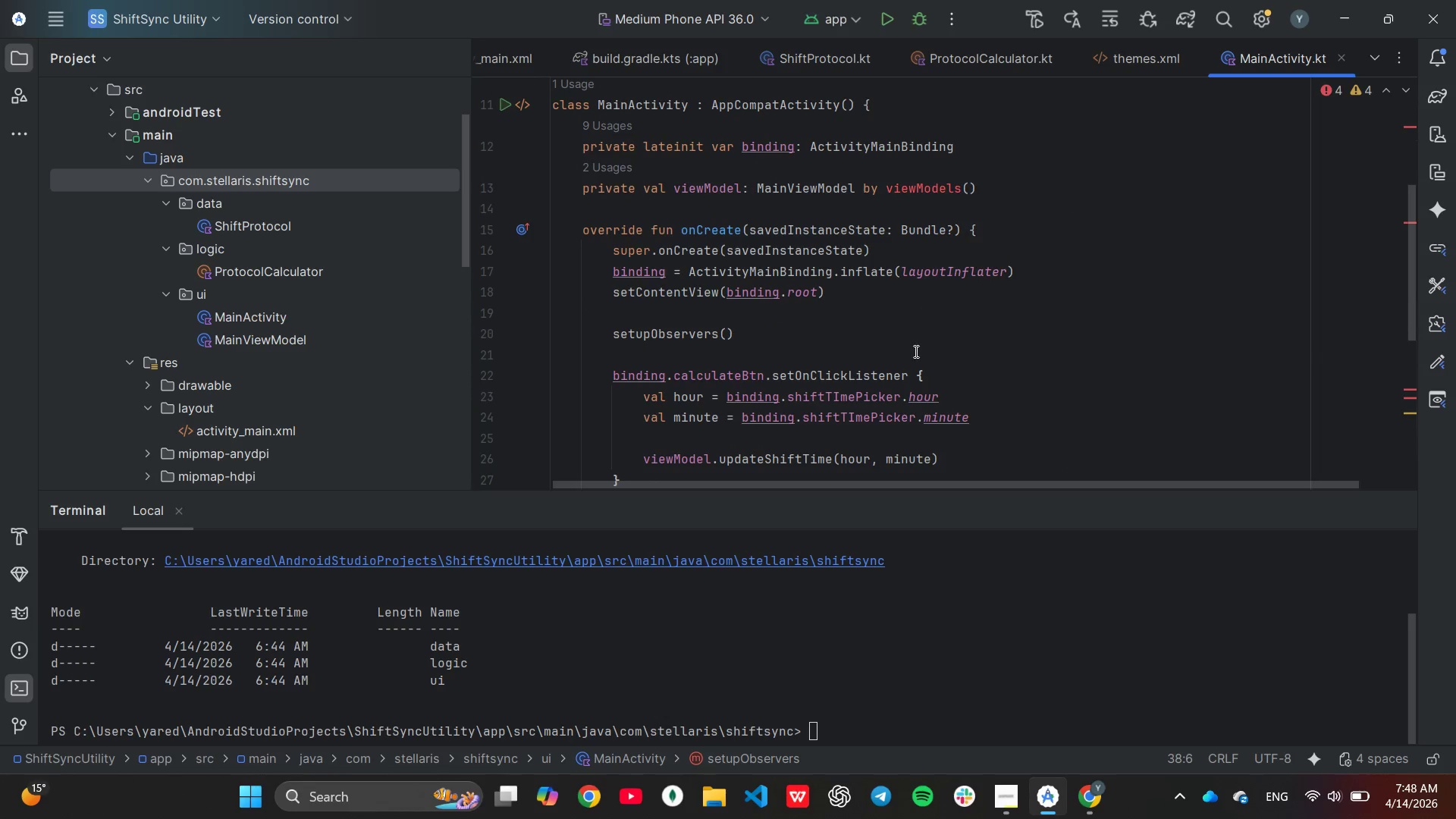 
scroll: coordinate [915, 351], scroll_direction: down, amount: 1.0
 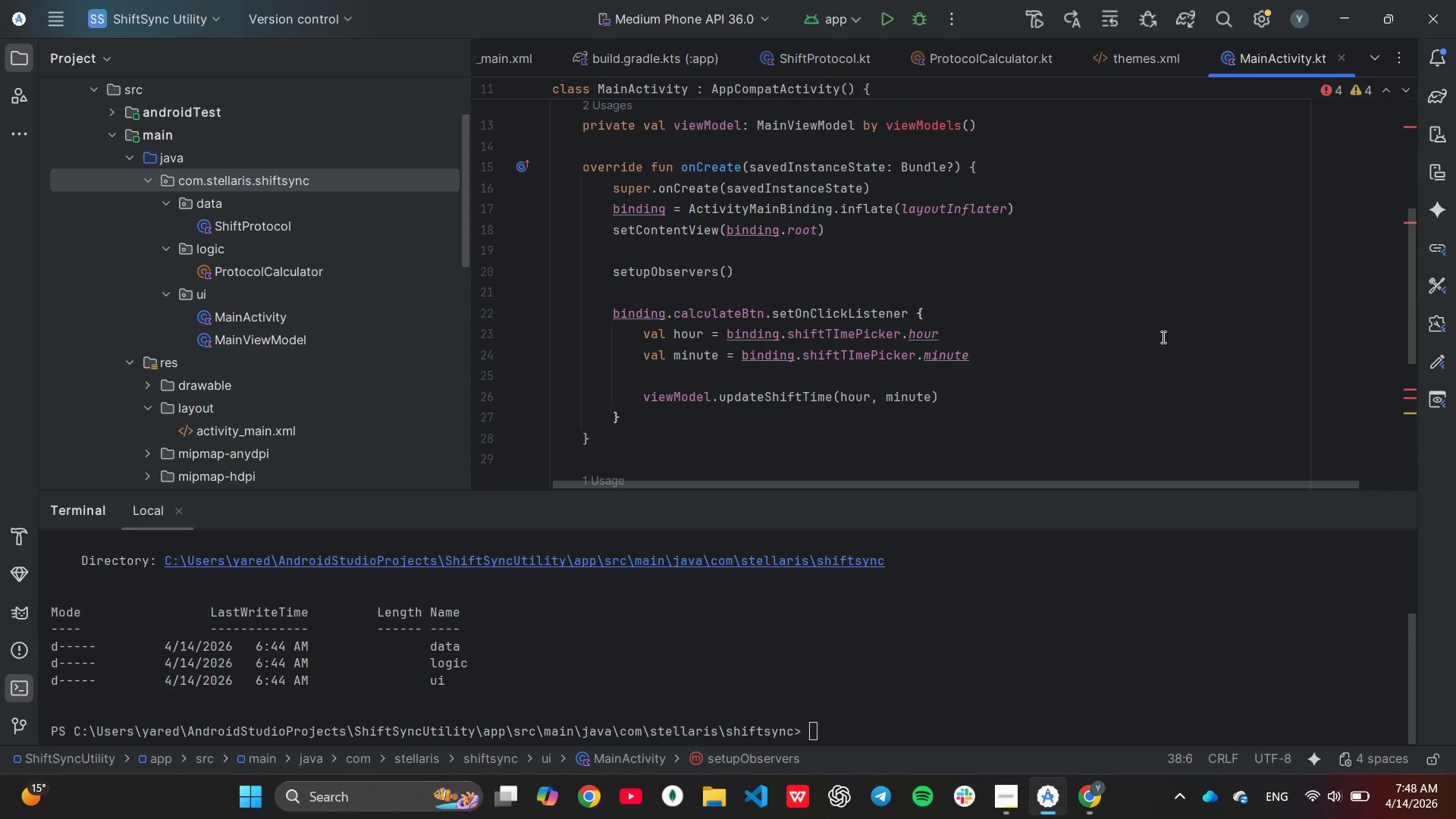 
wait(20.85)
 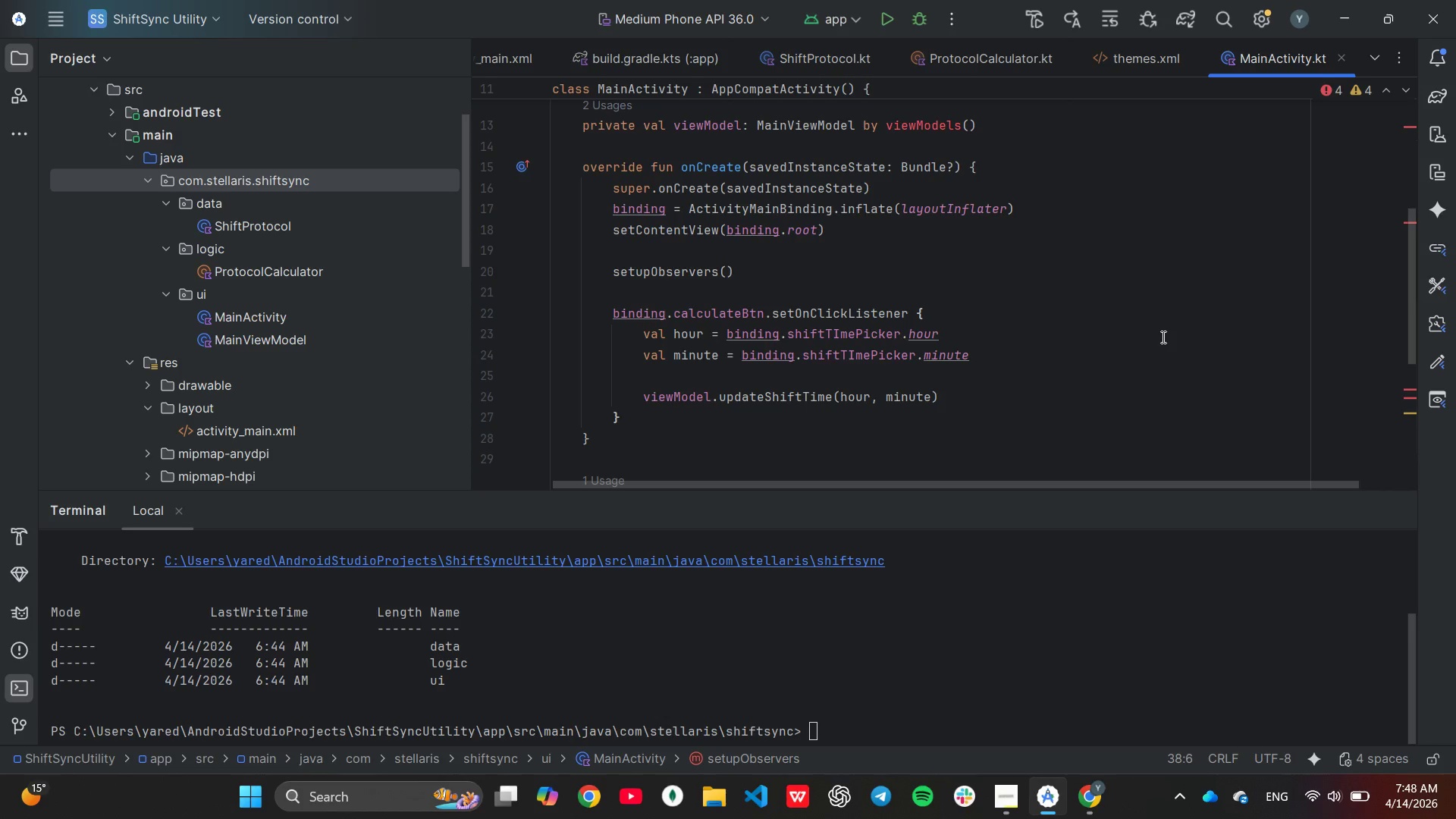 
scroll: coordinate [1162, 336], scroll_direction: up, amount: 2.0
 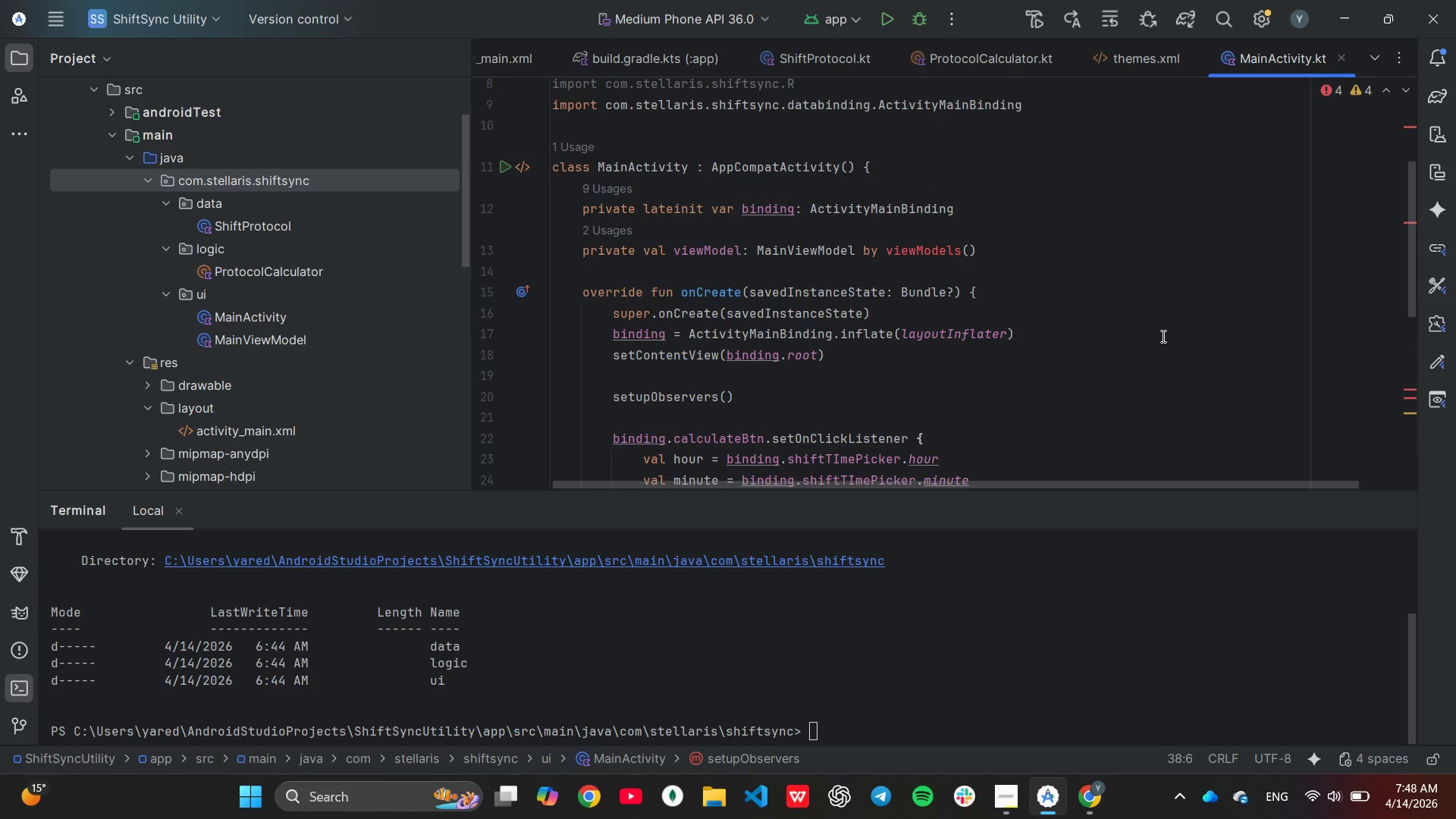 
wait(5.26)
 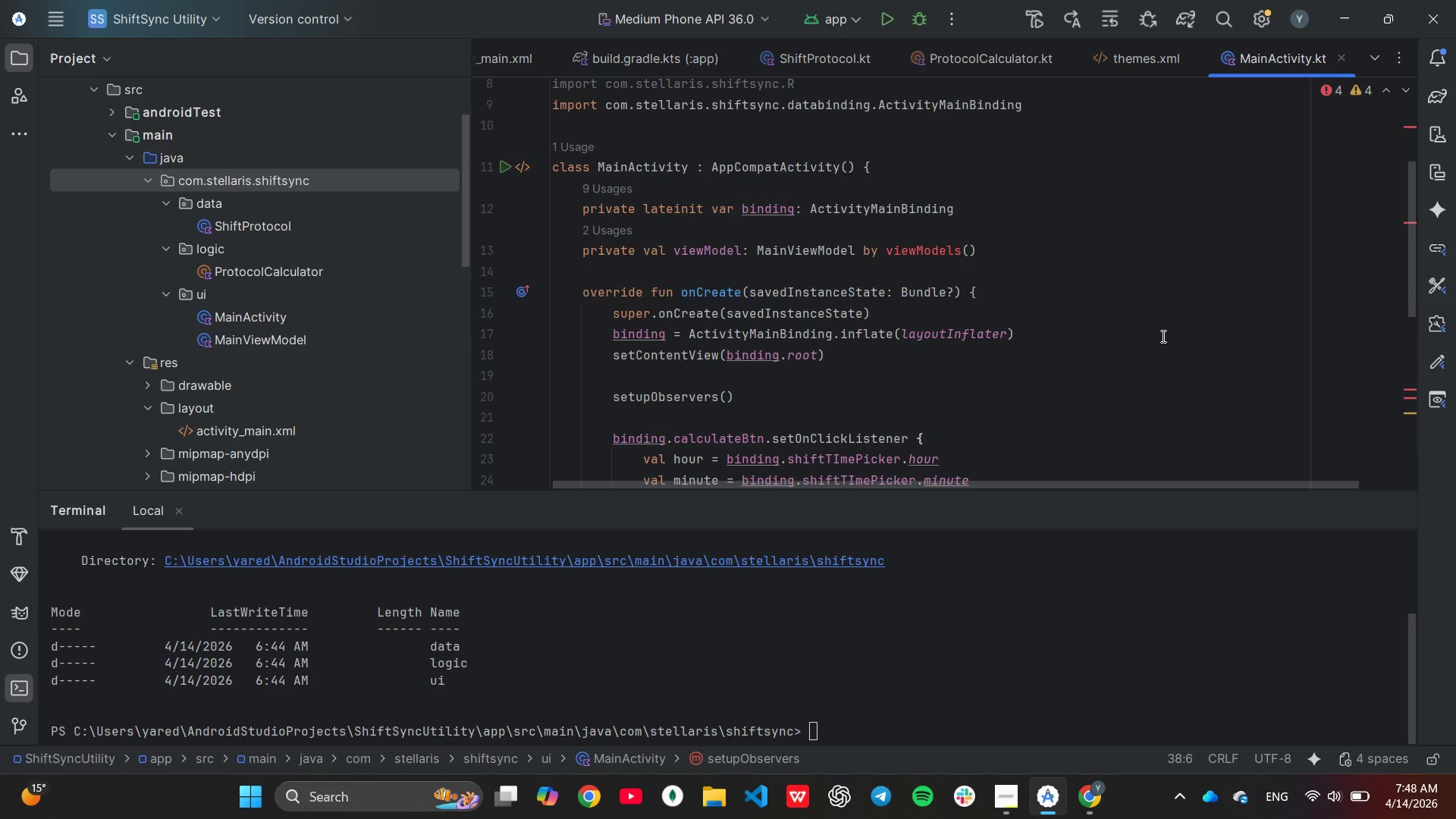 
scroll: coordinate [1162, 336], scroll_direction: up, amount: 4.0
 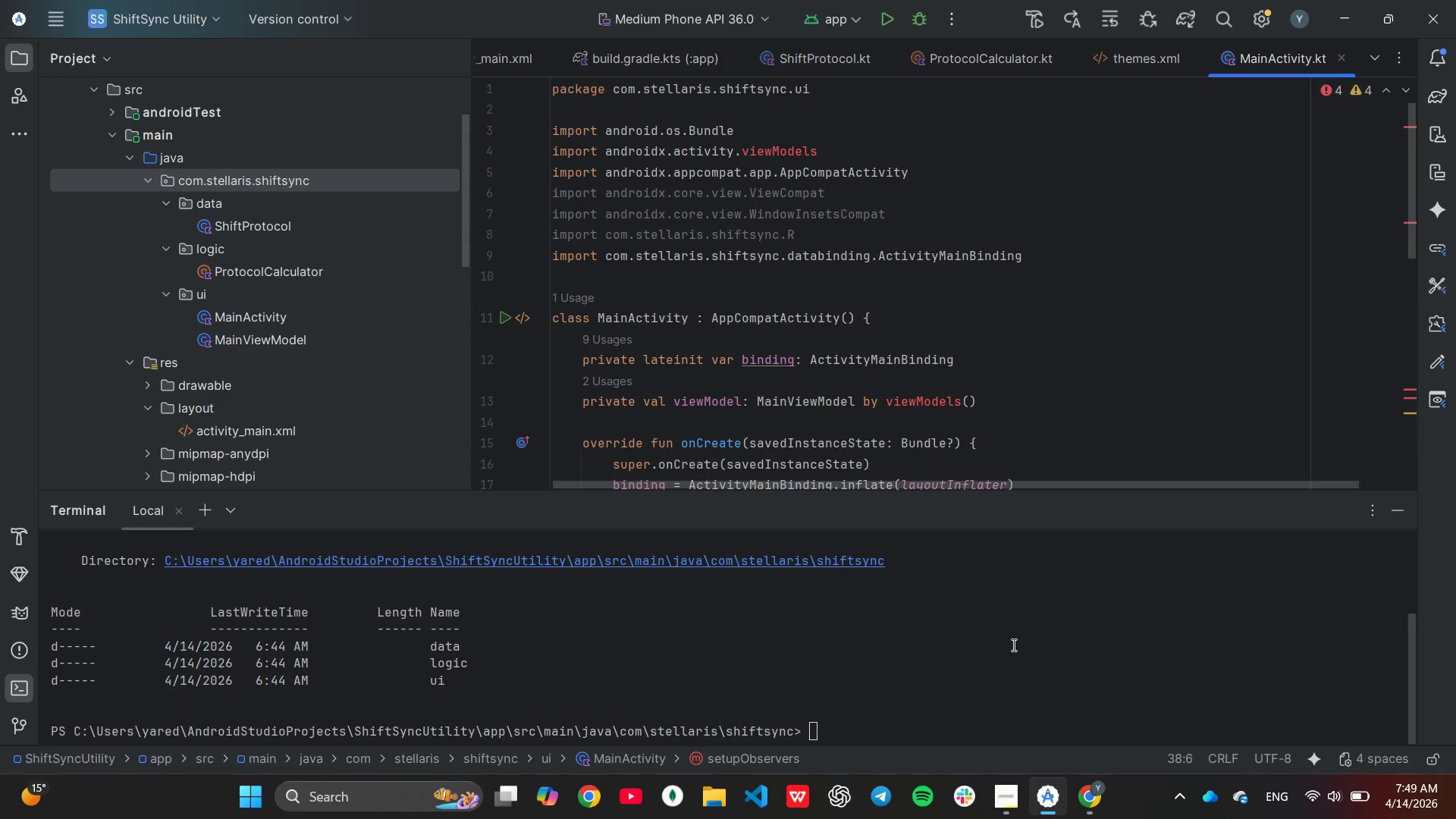 
wait(49.66)
 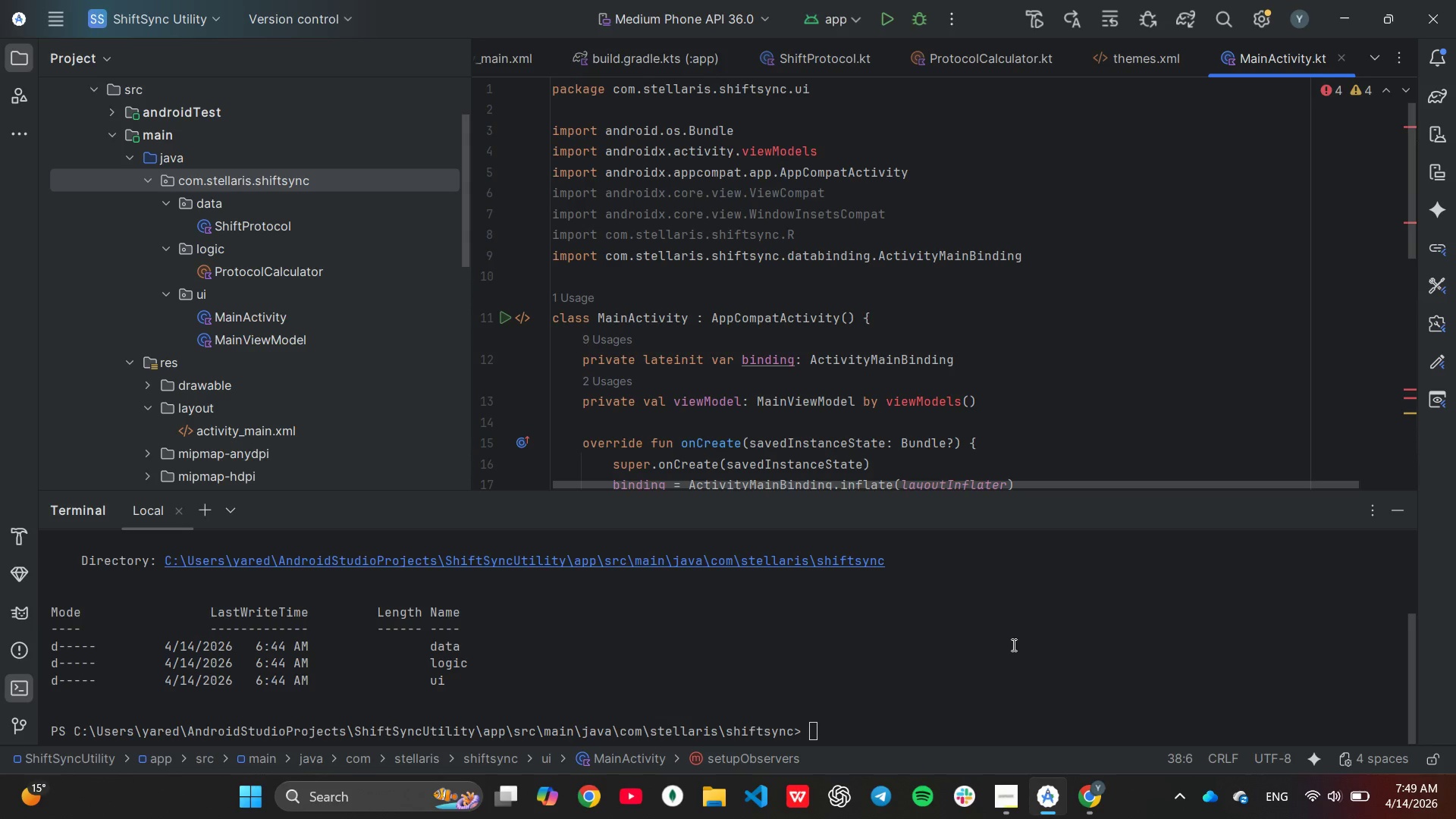 
left_click([1000, 799])